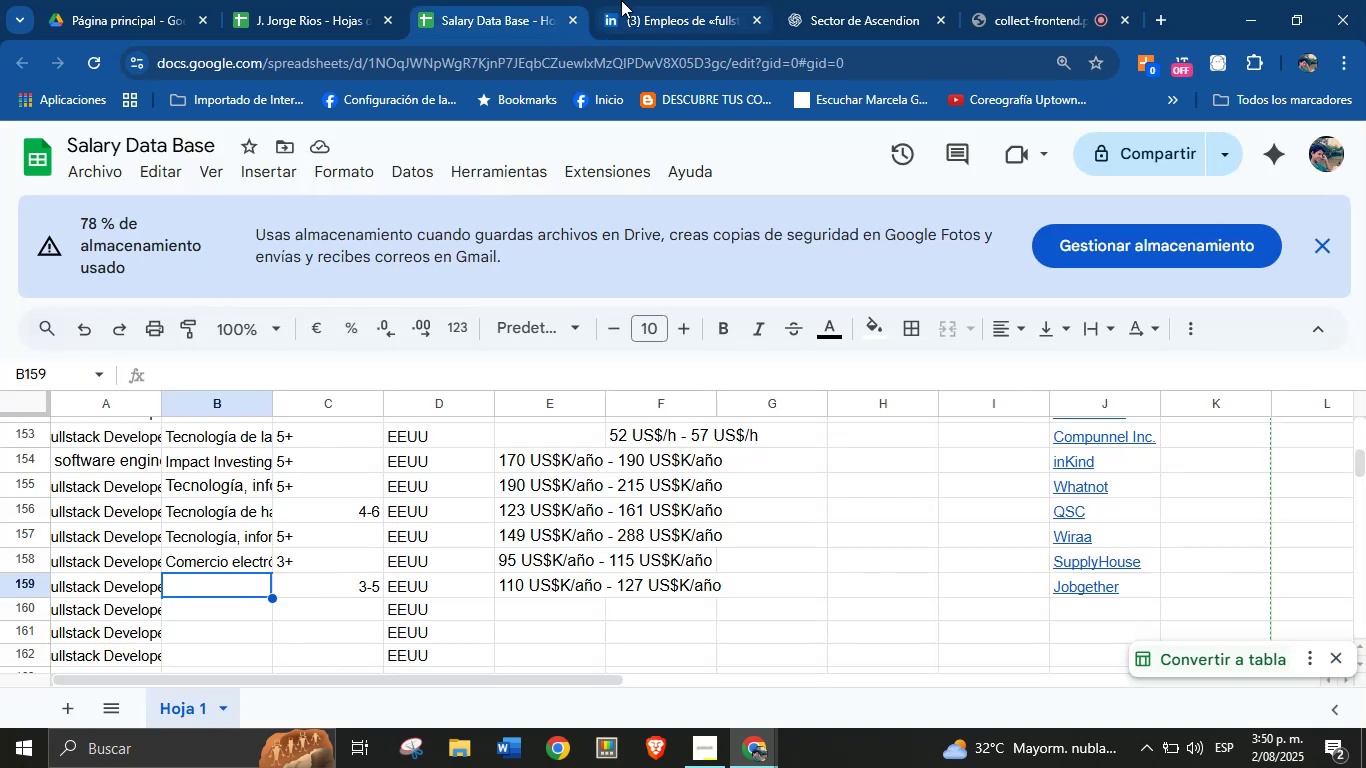 
left_click([667, 0])
 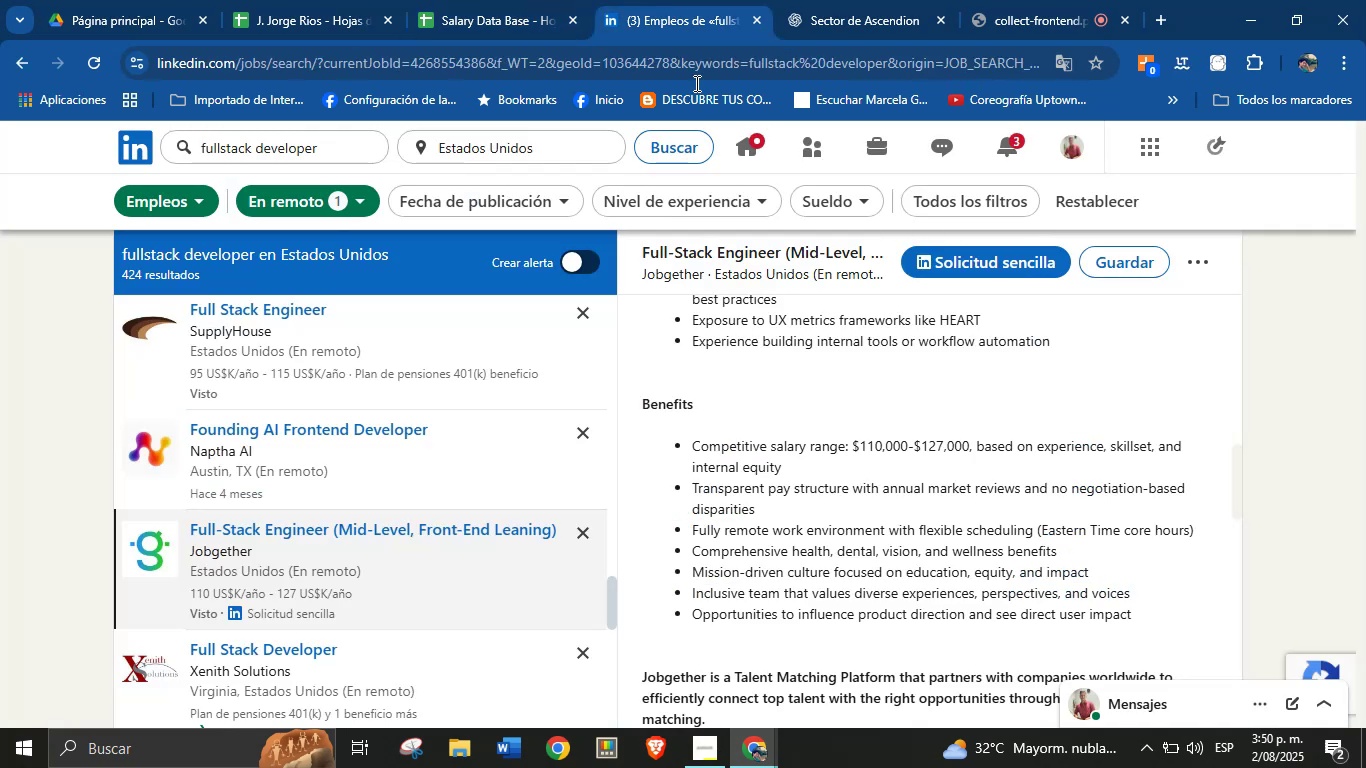 
scroll: coordinate [835, 421], scroll_direction: up, amount: 15.0
 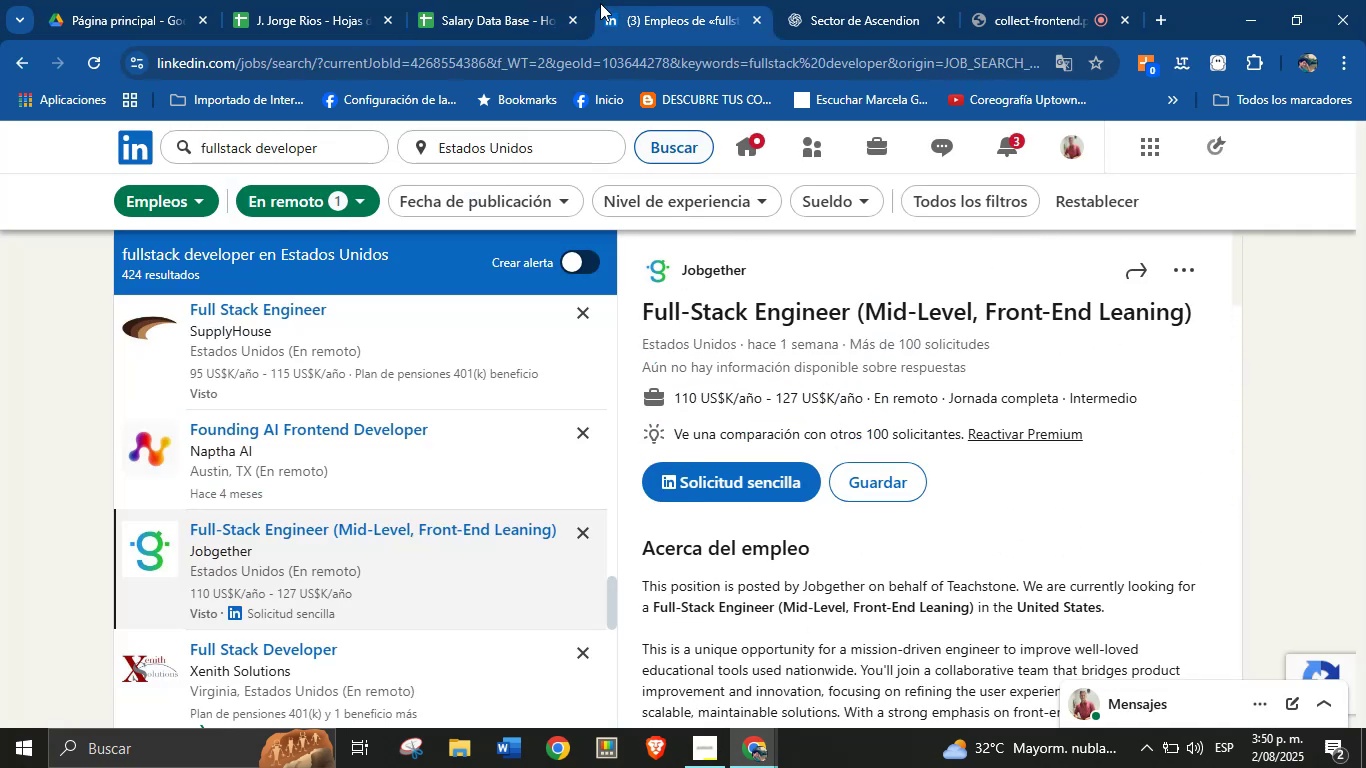 
left_click([549, 0])
 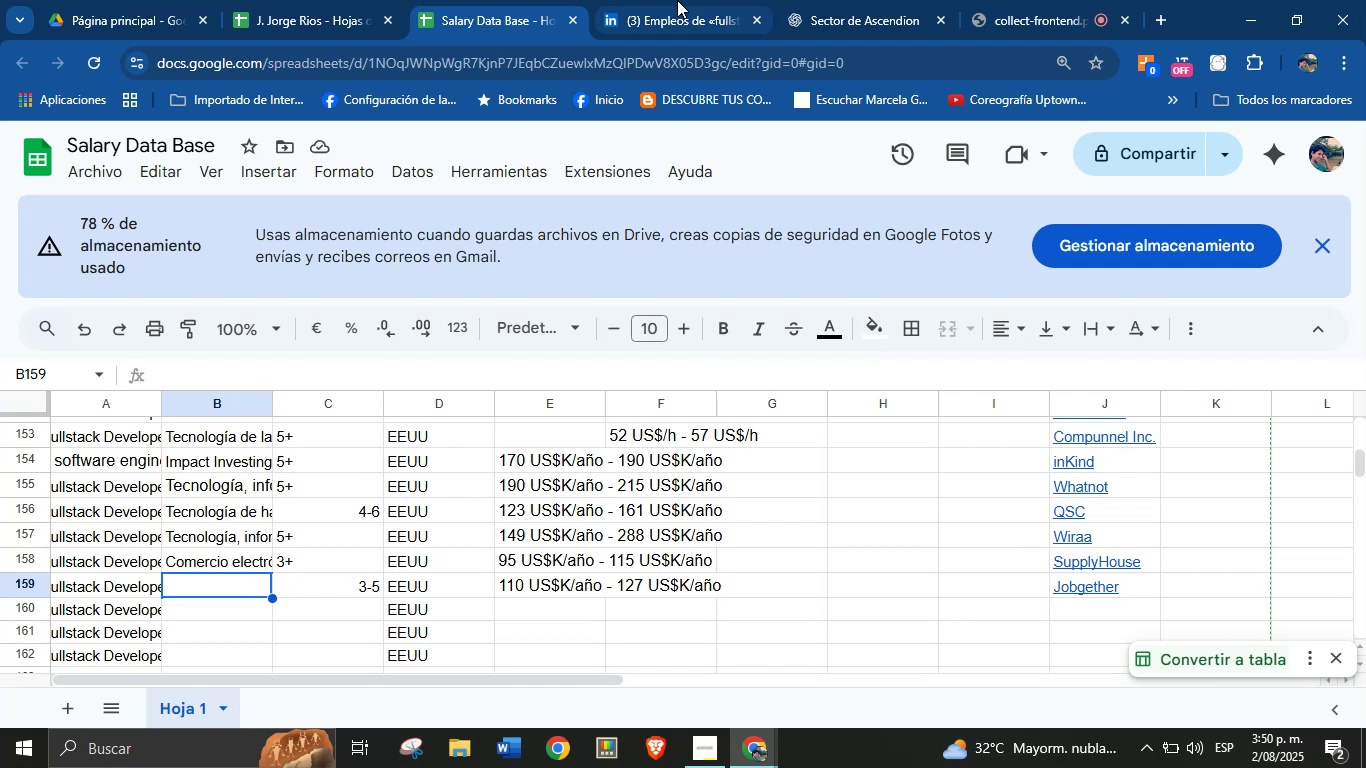 
left_click([677, 0])
 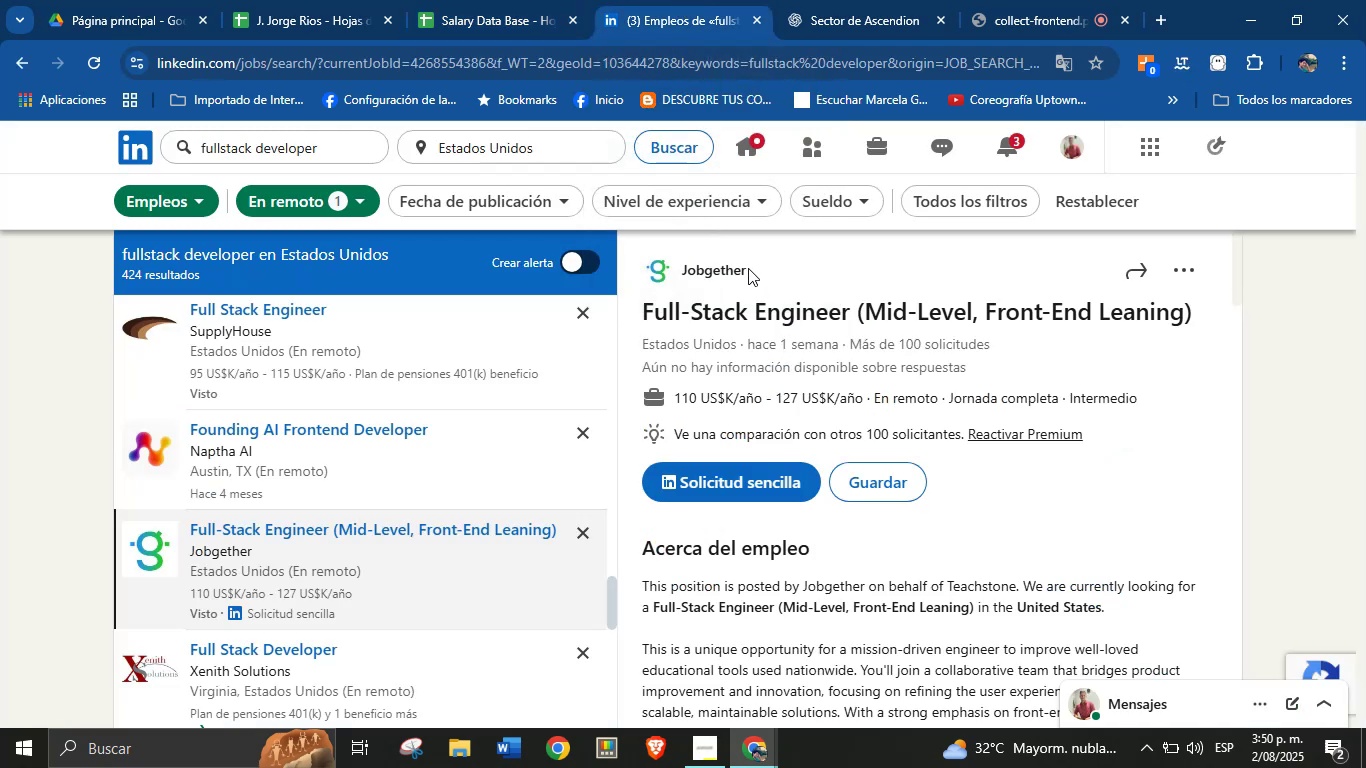 
right_click([720, 267])
 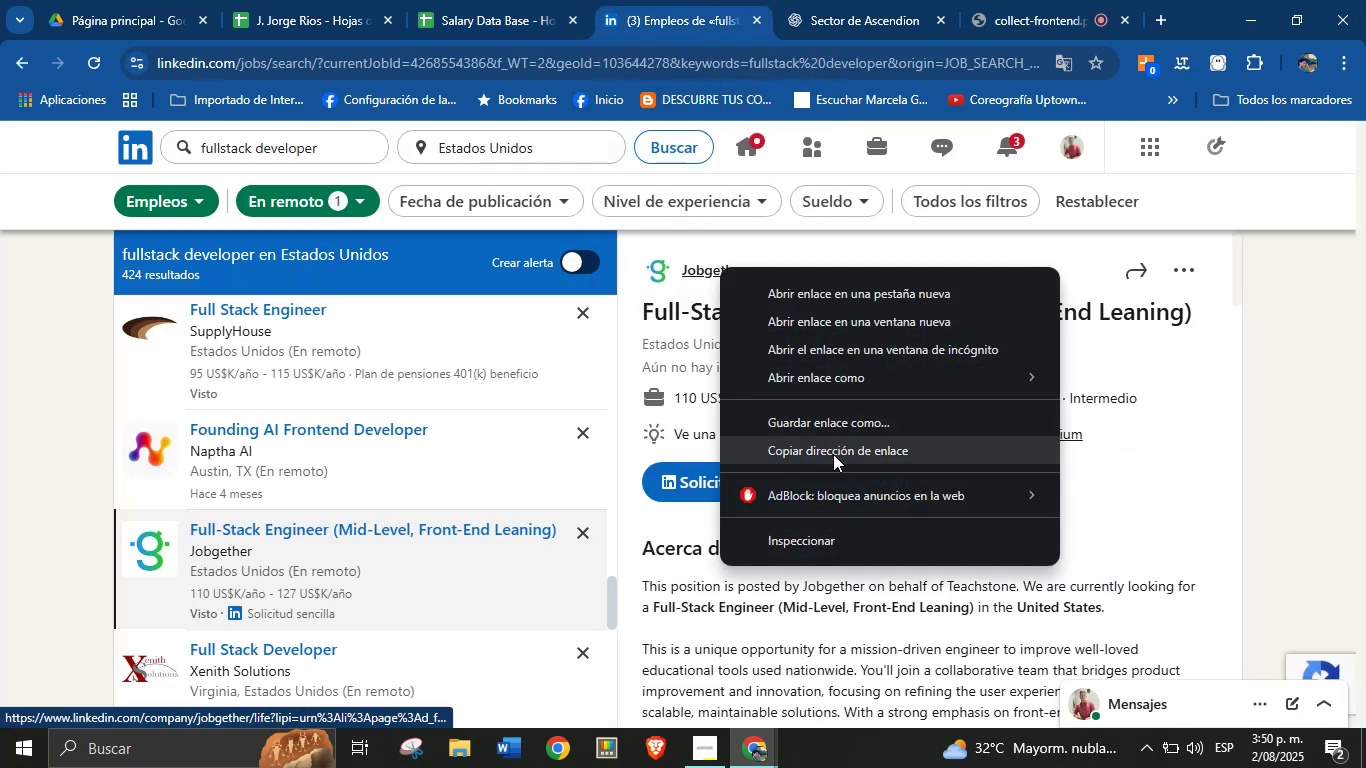 
left_click([833, 450])
 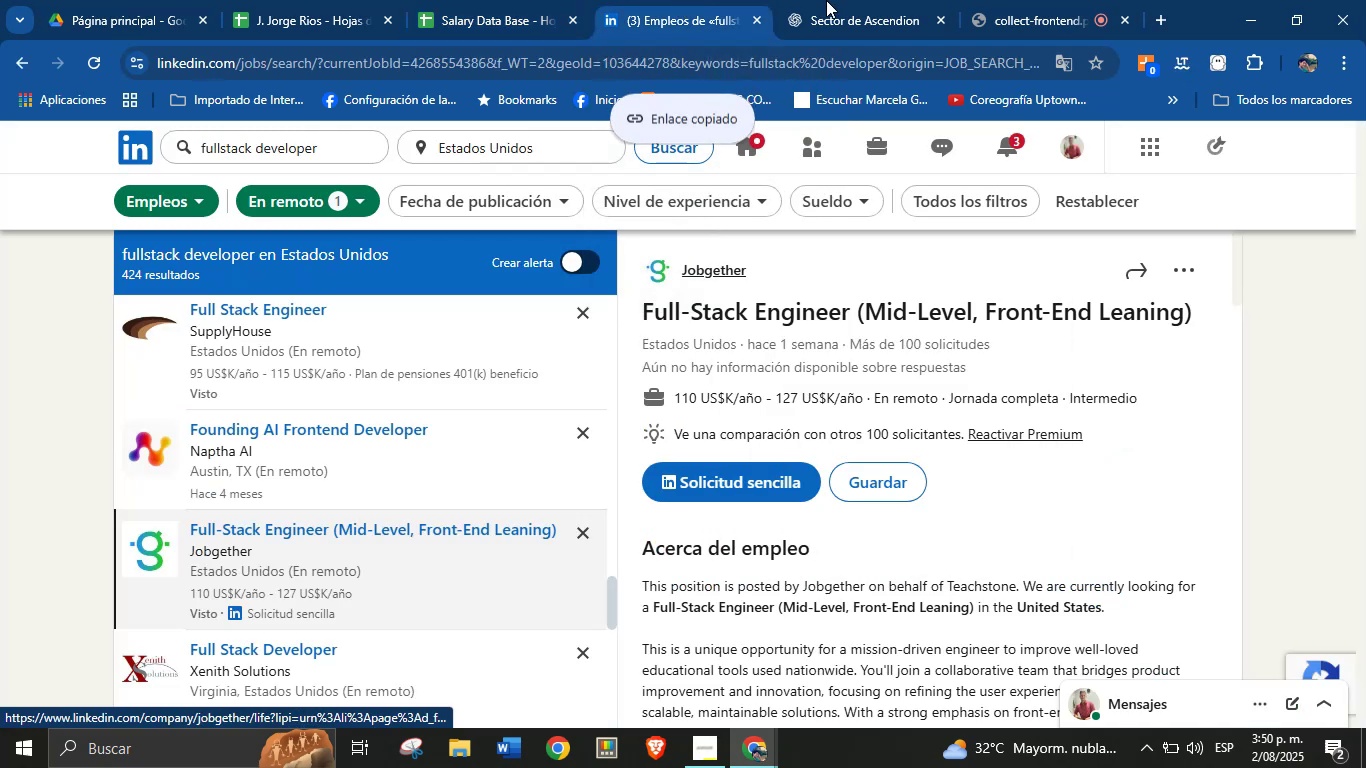 
left_click([829, 0])
 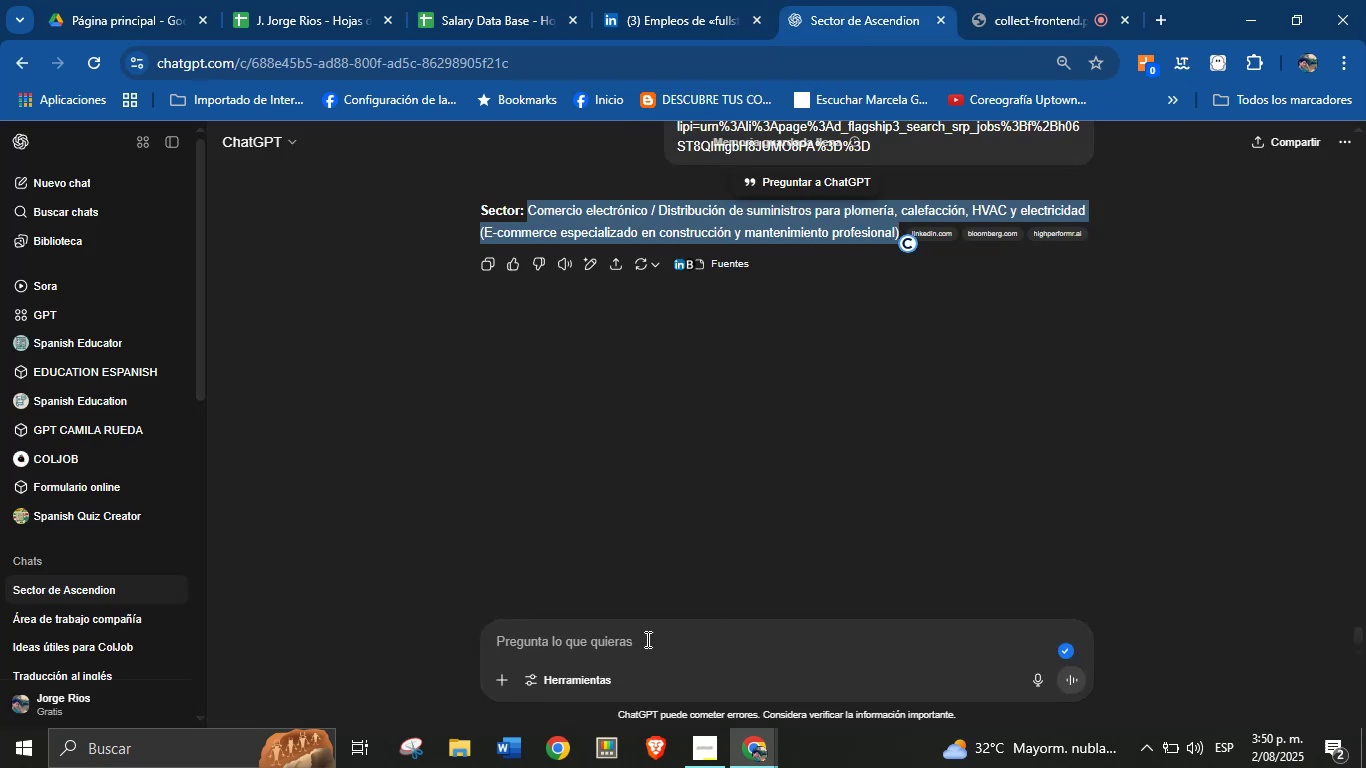 
left_click([636, 629])
 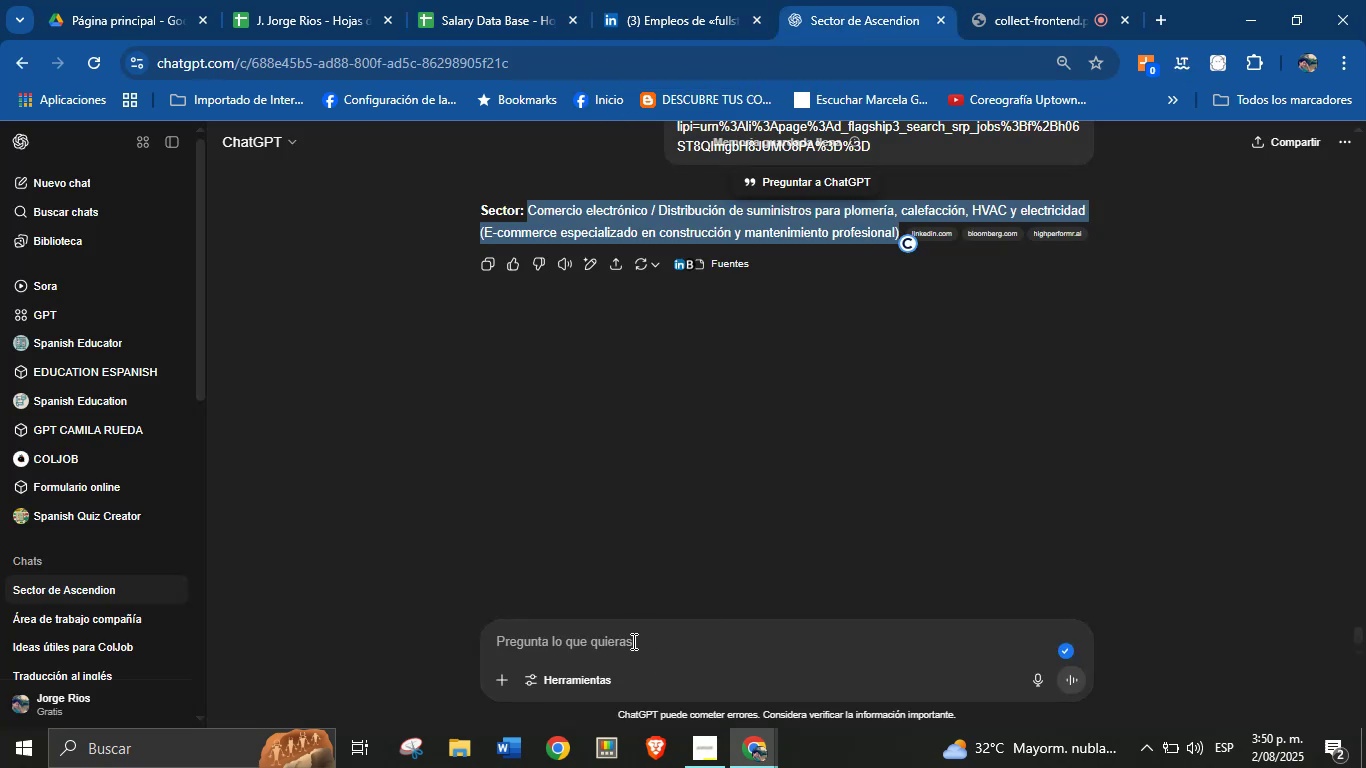 
left_click([632, 641])
 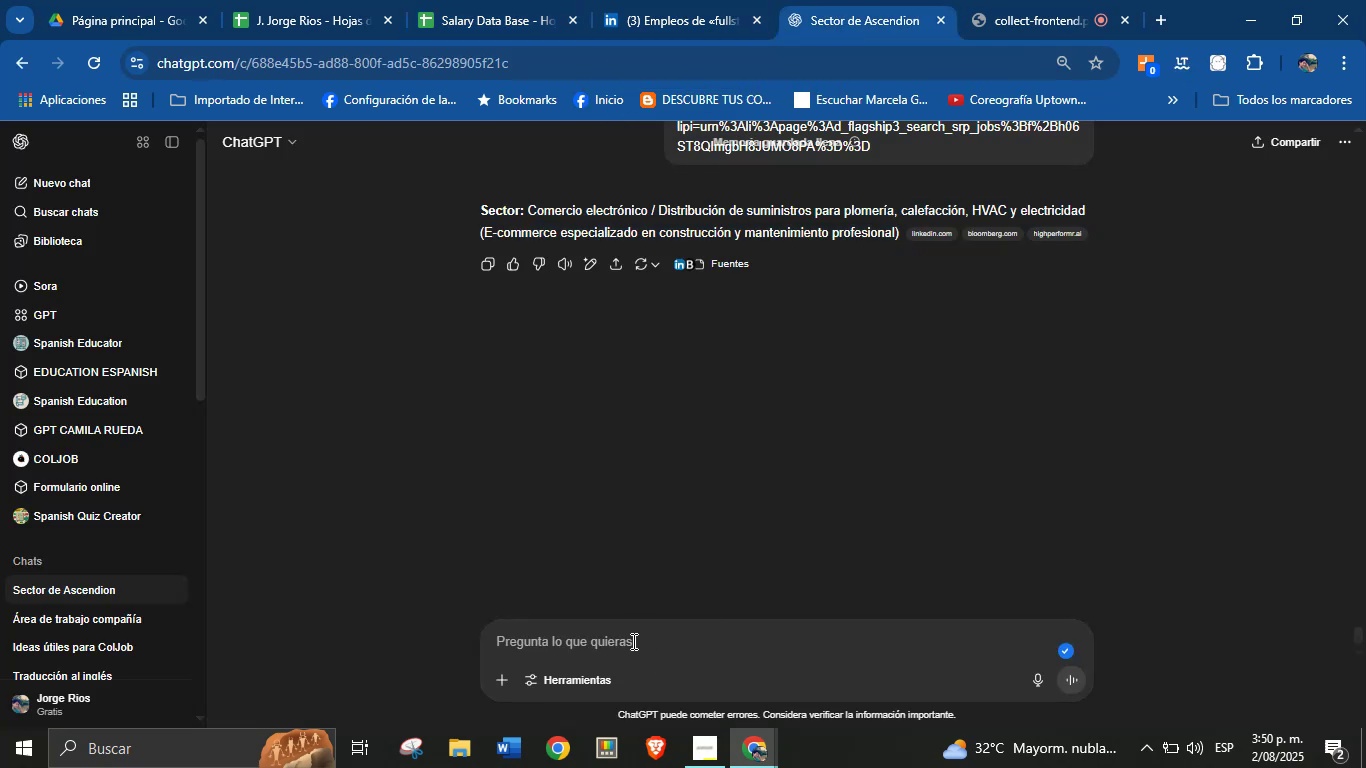 
key(Break)
 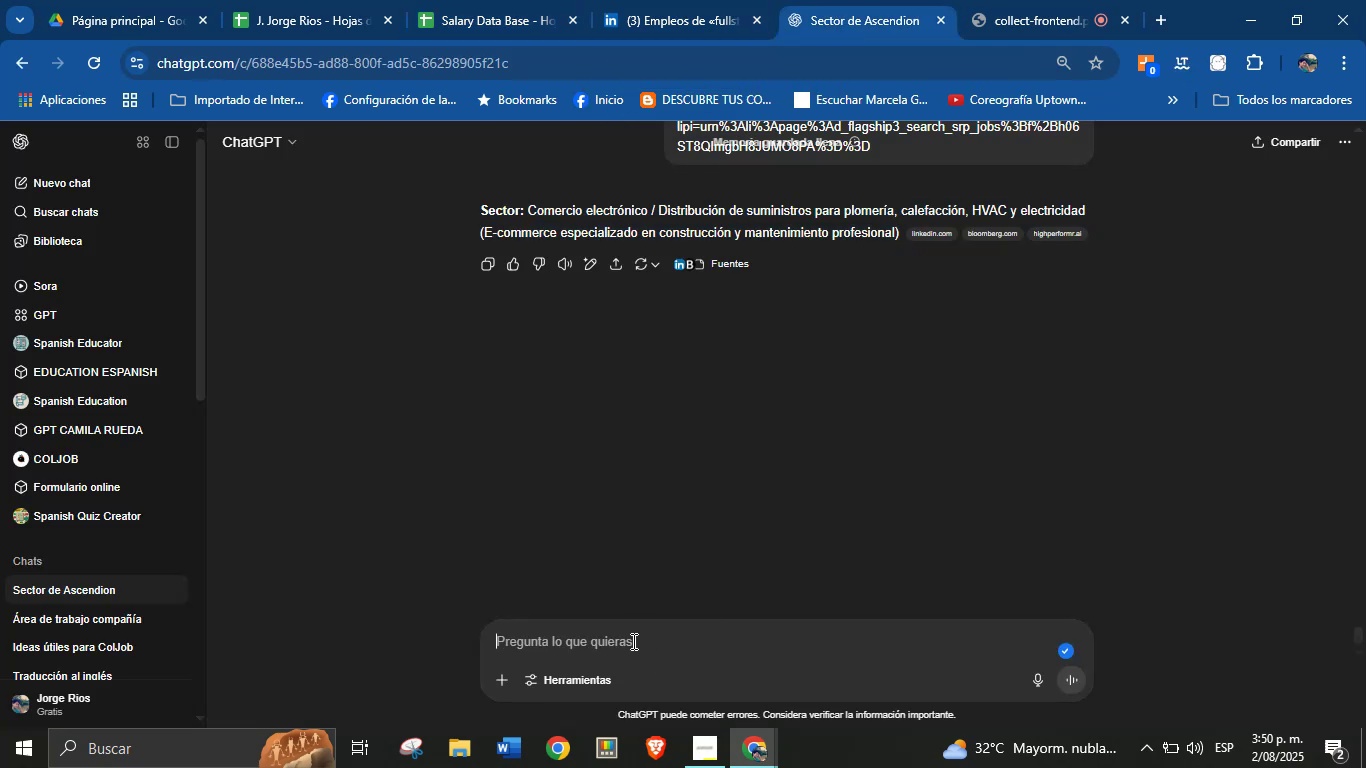 
key(Control+ControlLeft)
 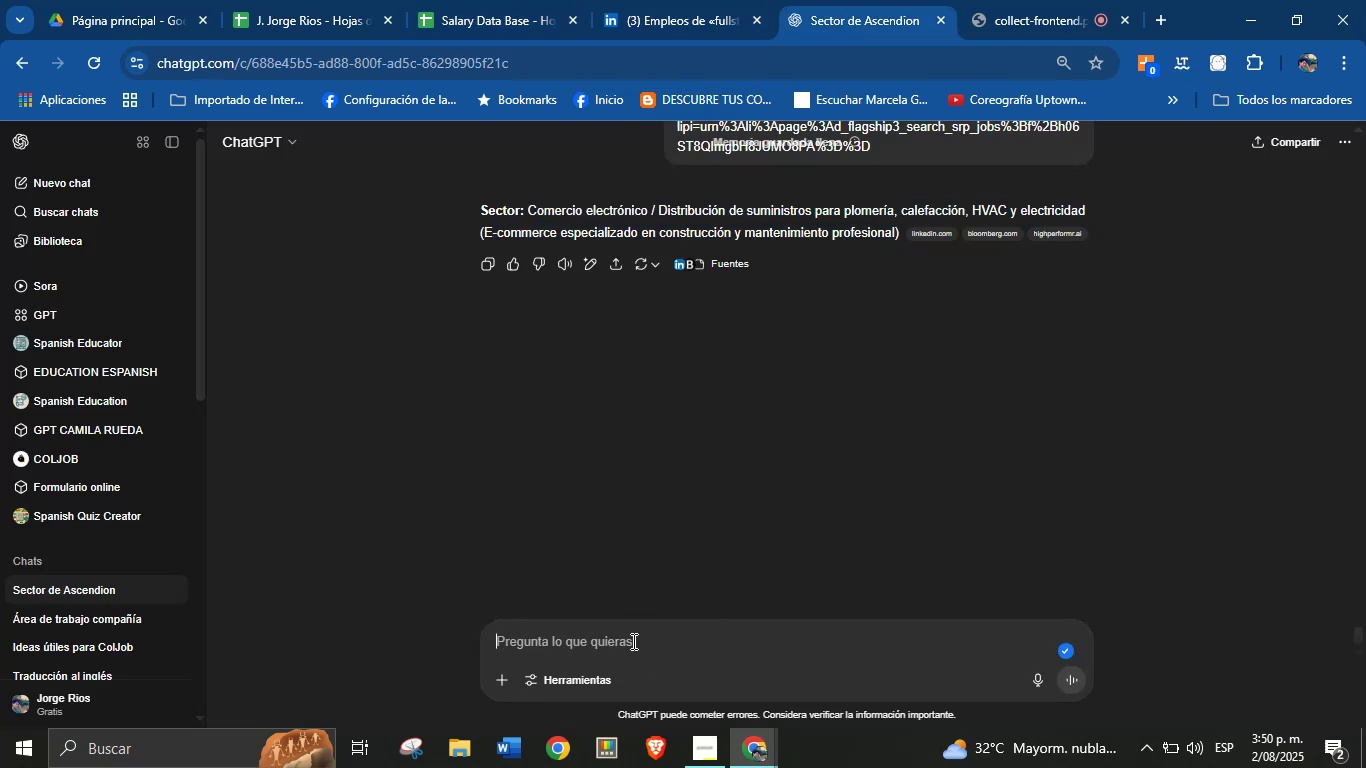 
key(Control+V)
 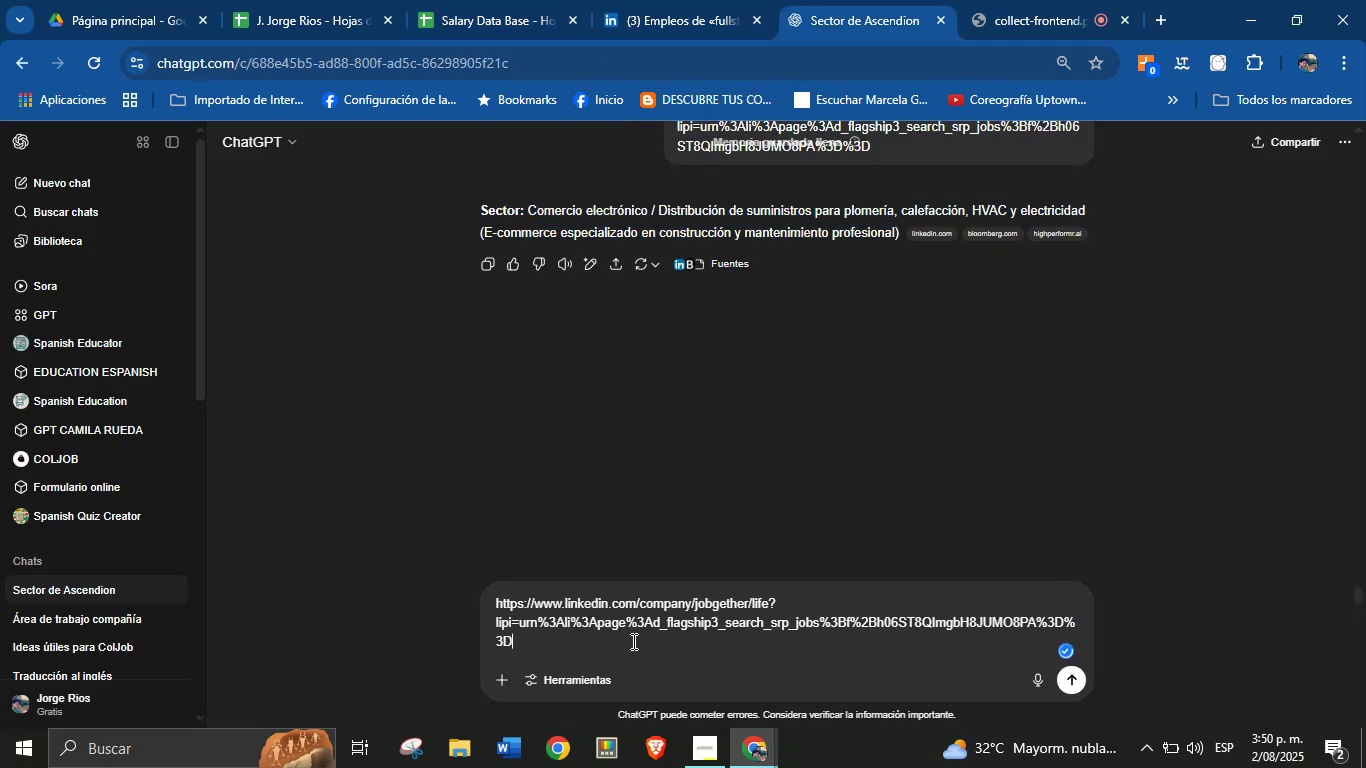 
key(Enter)
 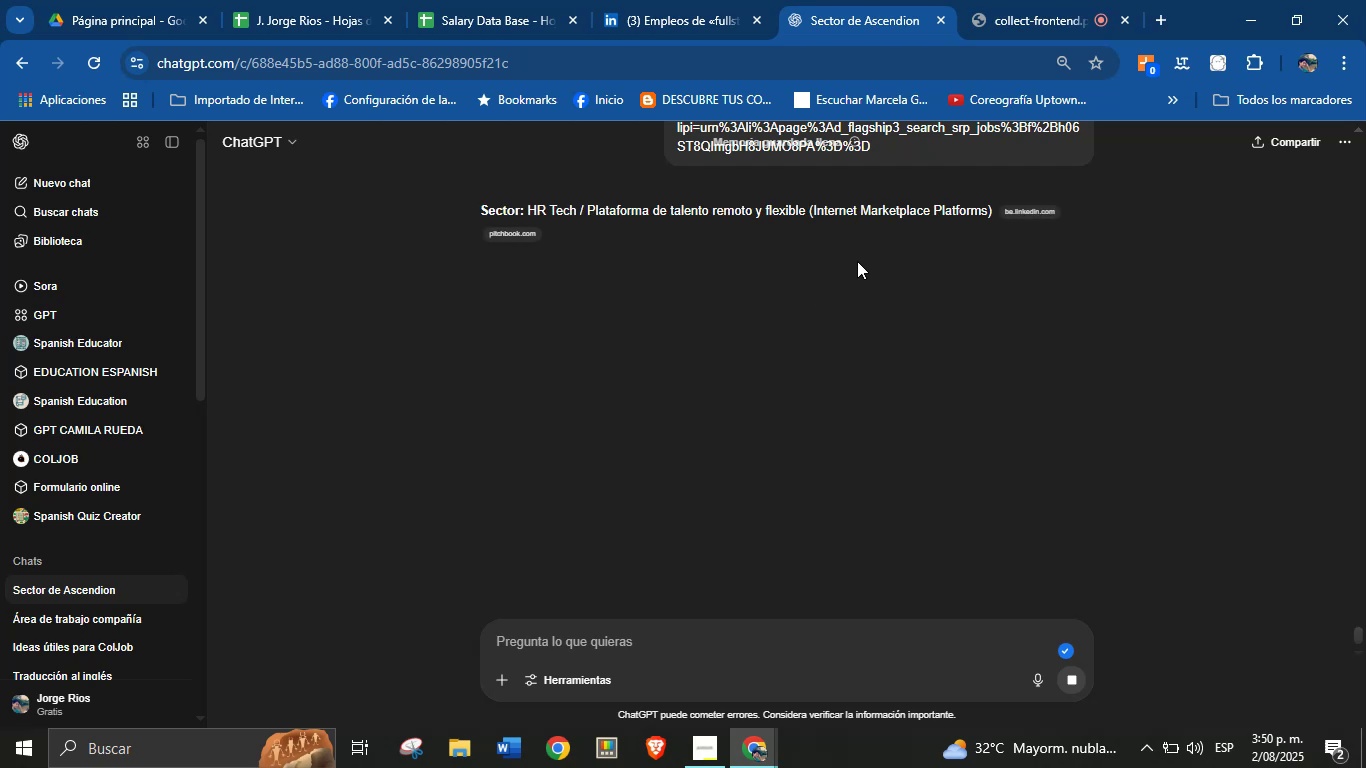 
wait(33.5)
 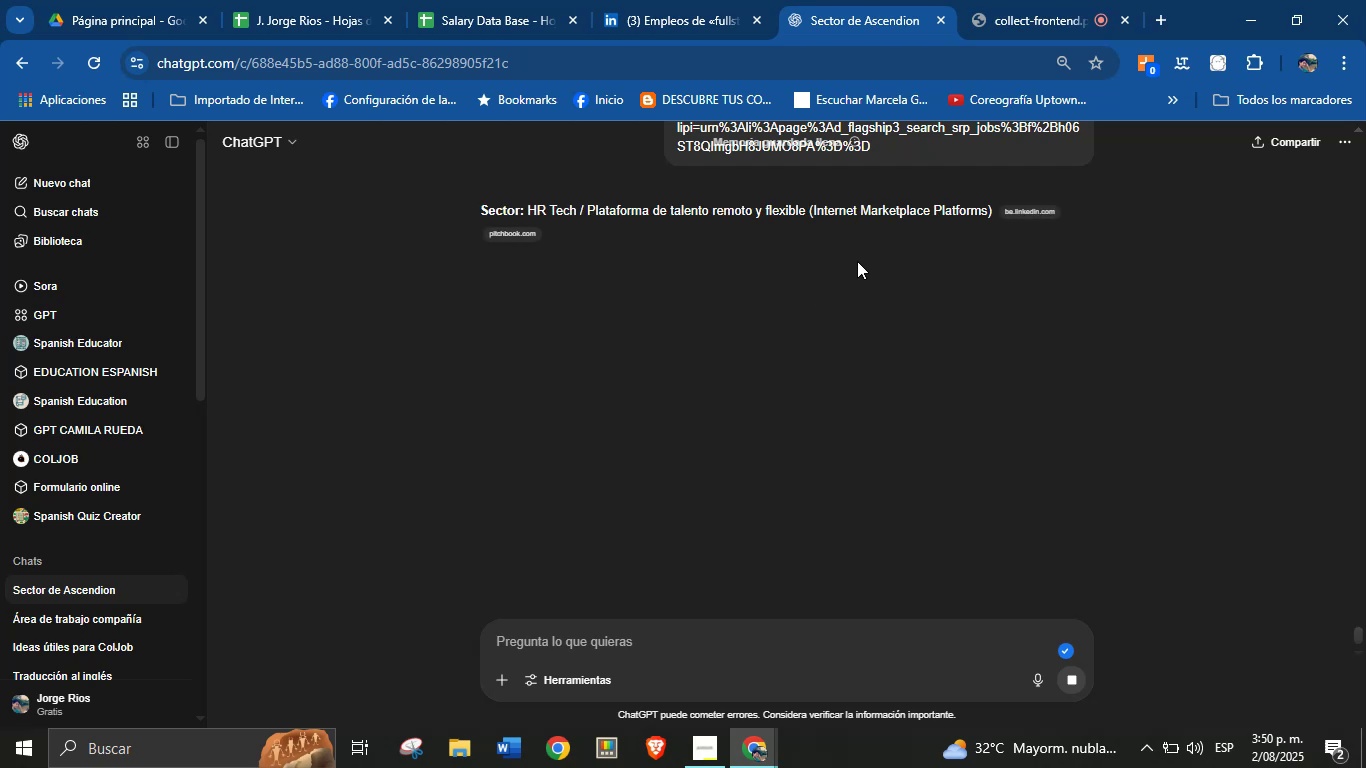 
key(Alt+Control+ControlLeft)
 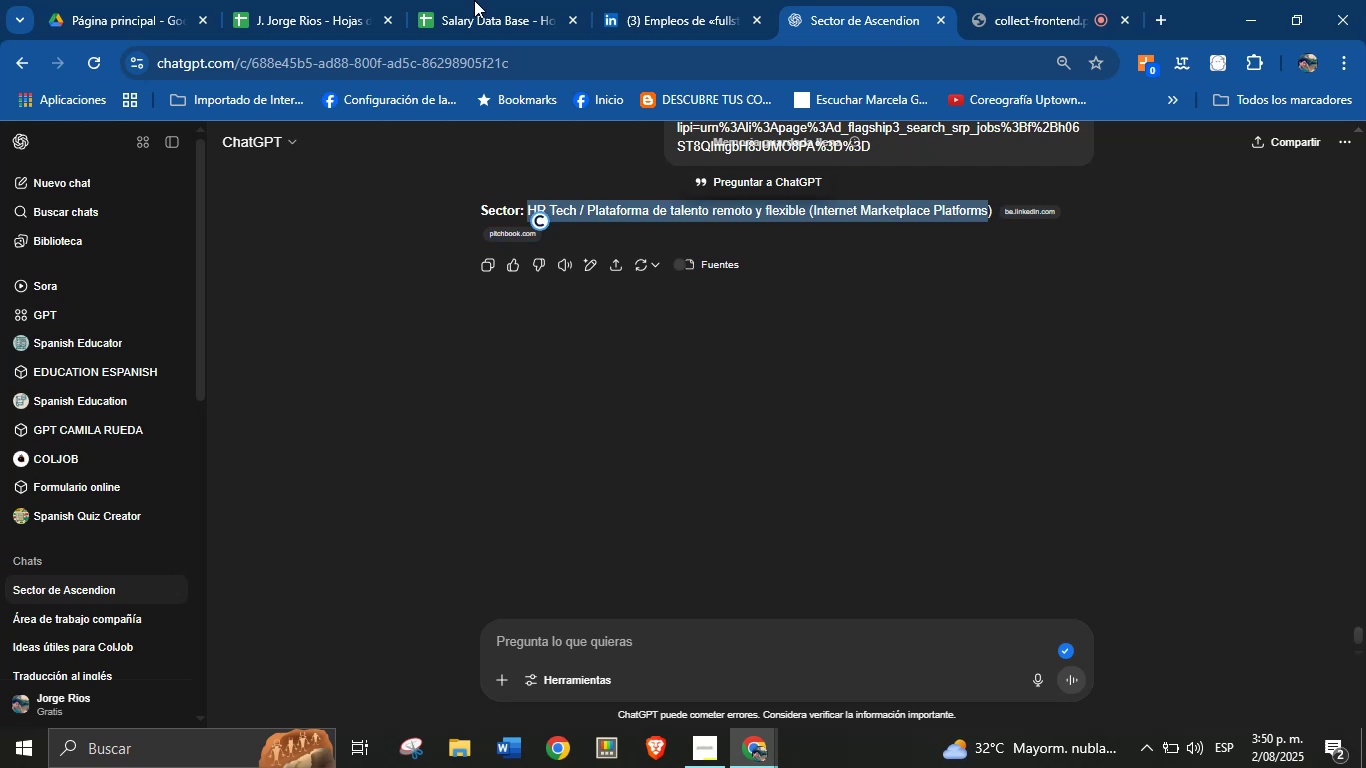 
key(Alt+AltLeft)
 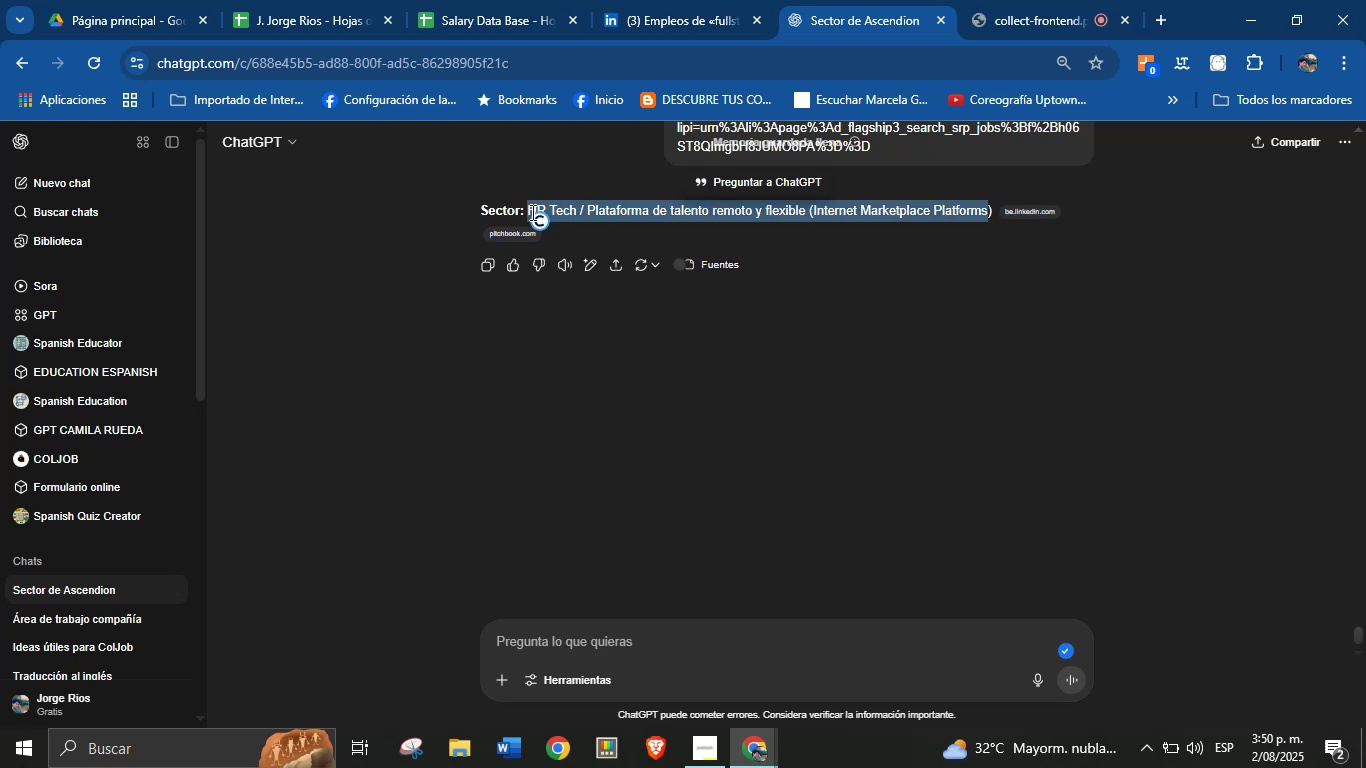 
key(Alt+Control+C)
 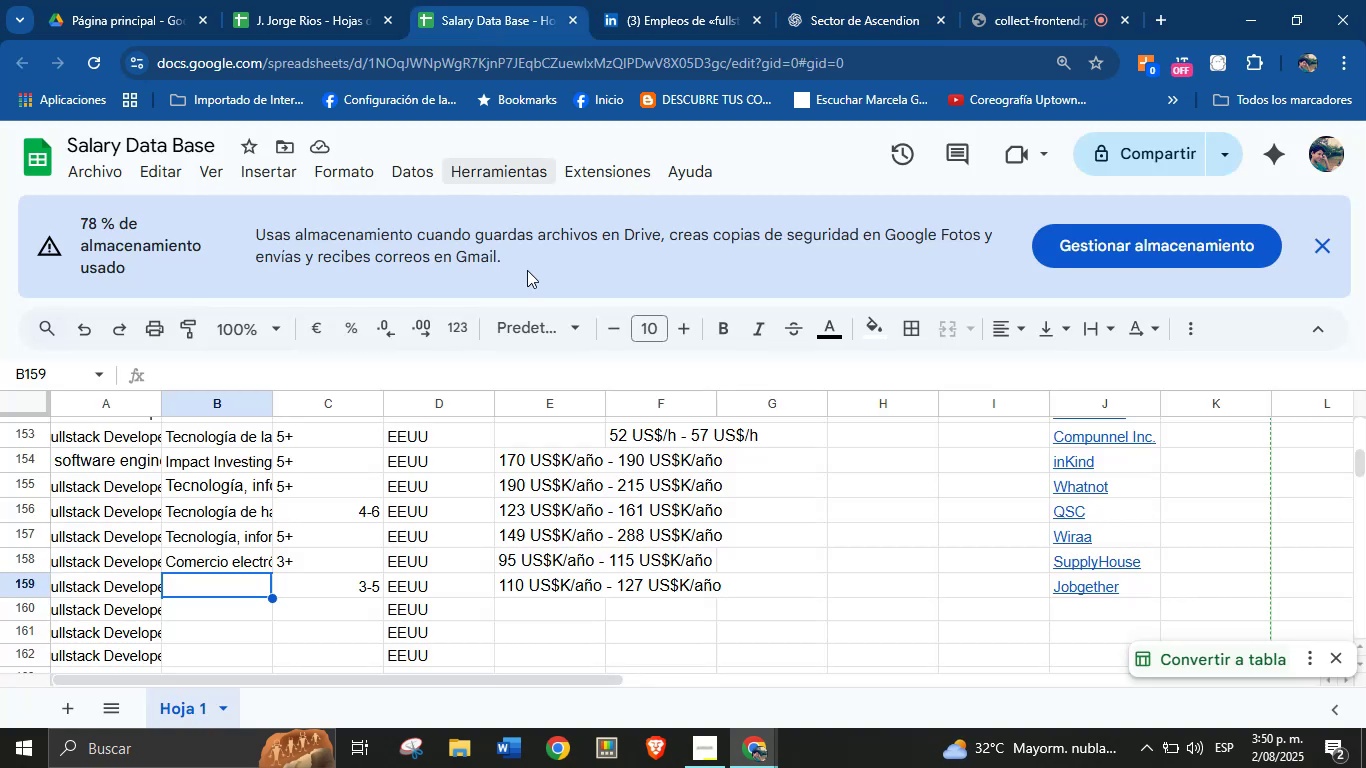 
key(Break)
 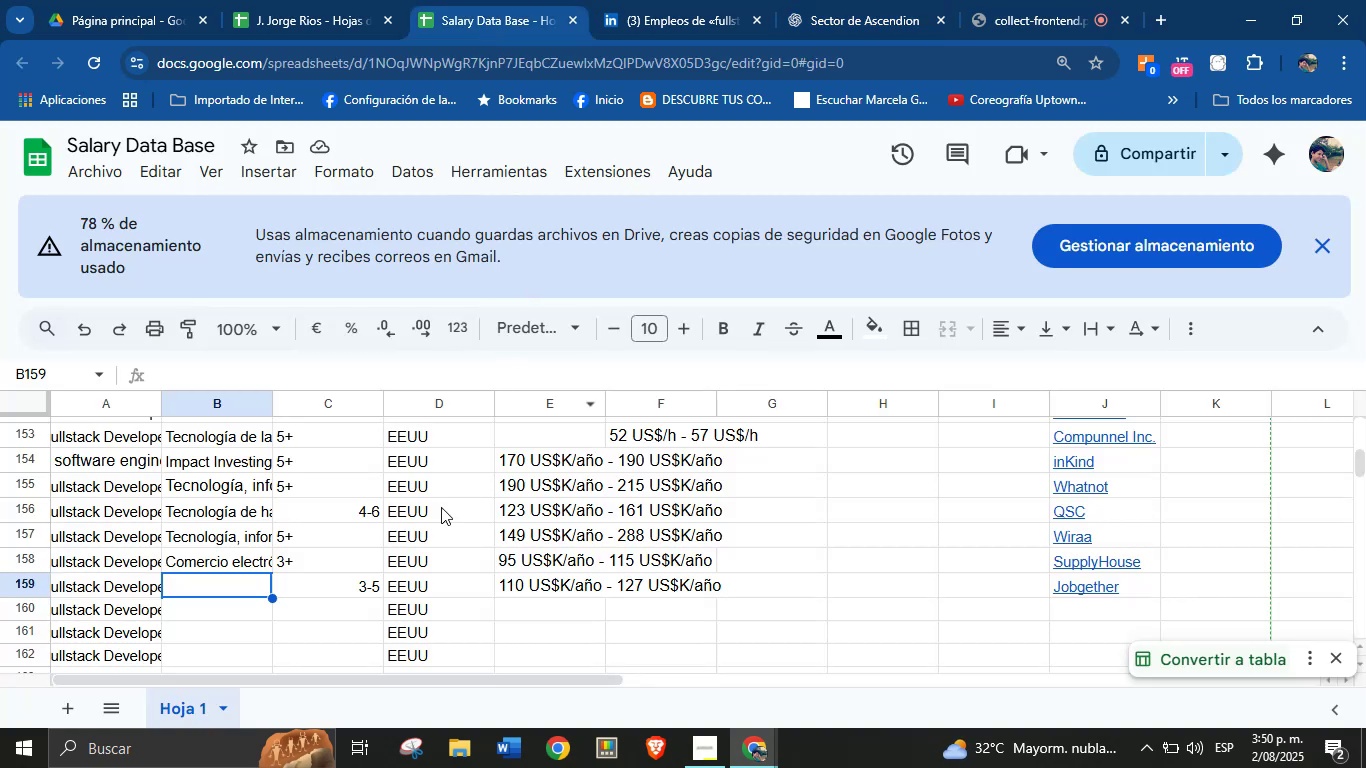 
key(Control+ControlLeft)
 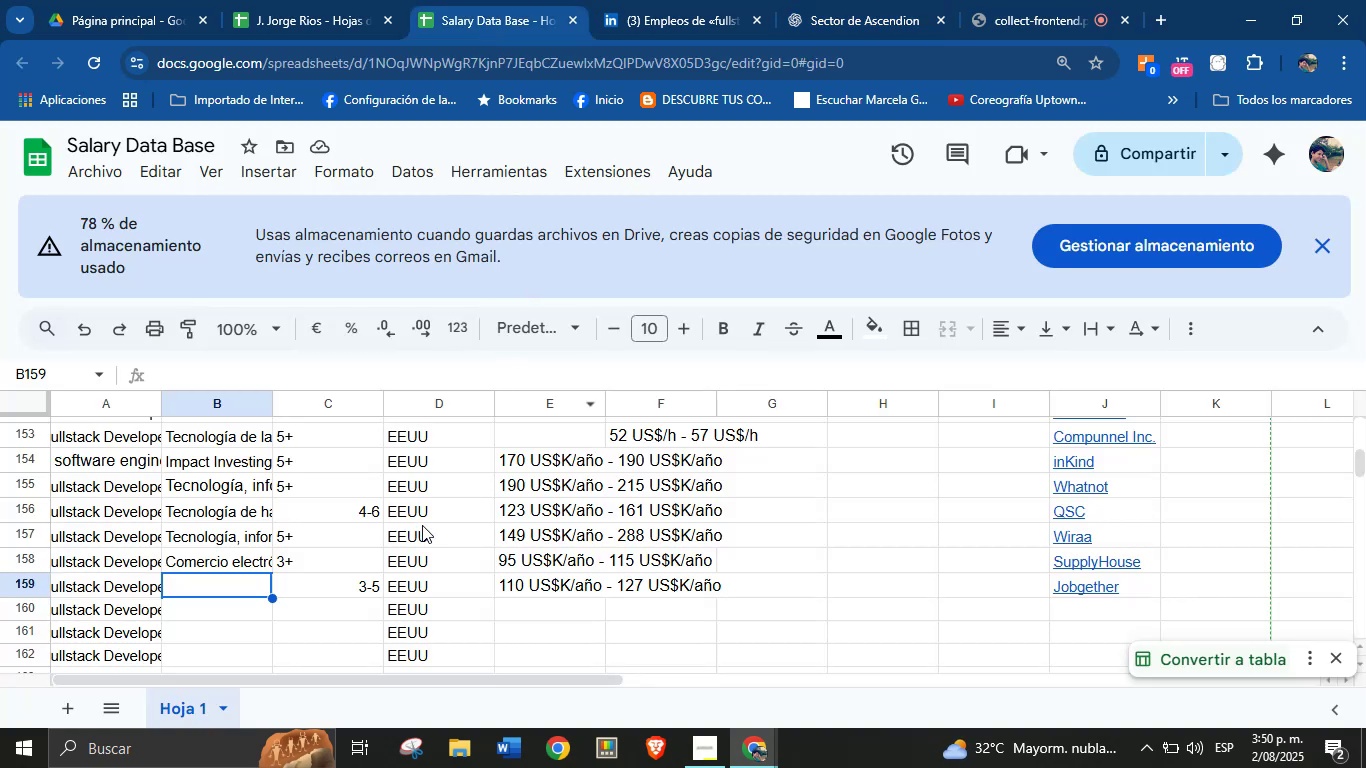 
key(Control+V)
 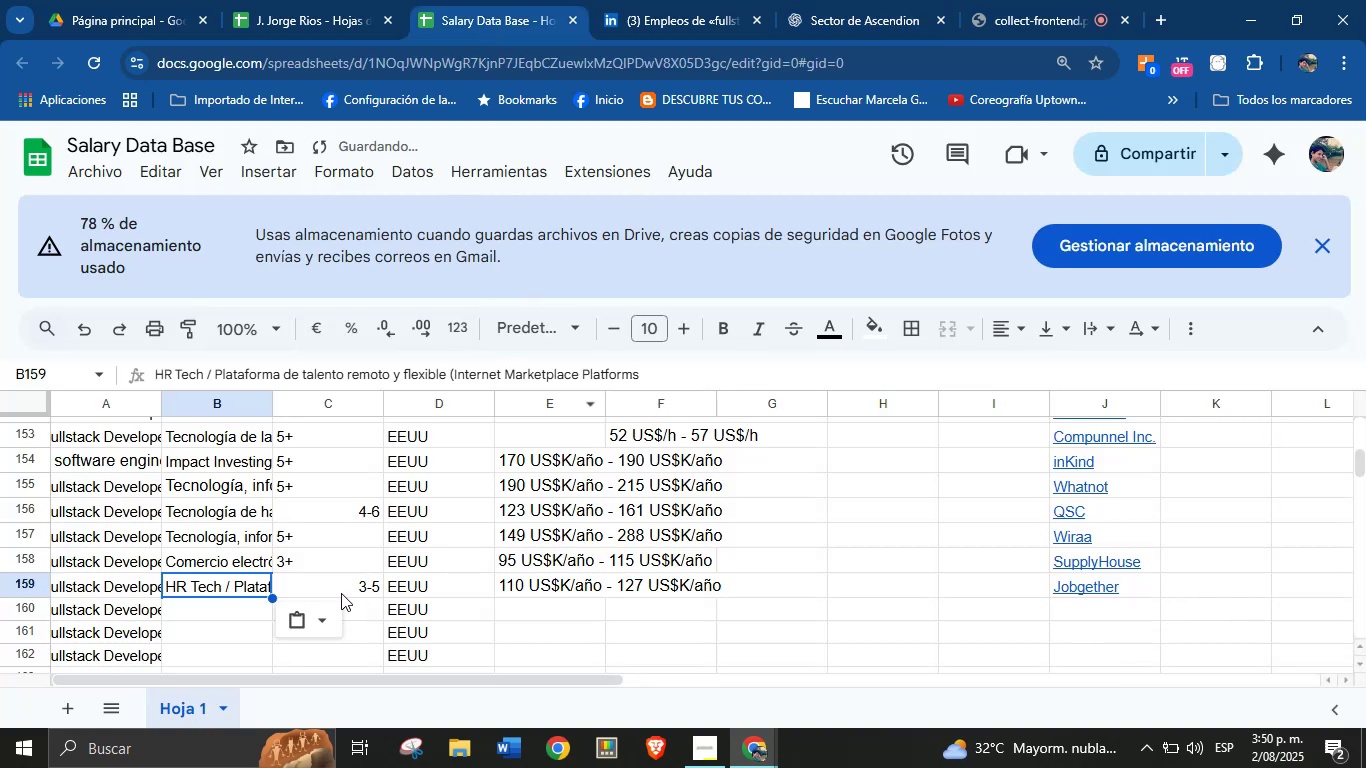 
left_click([340, 590])
 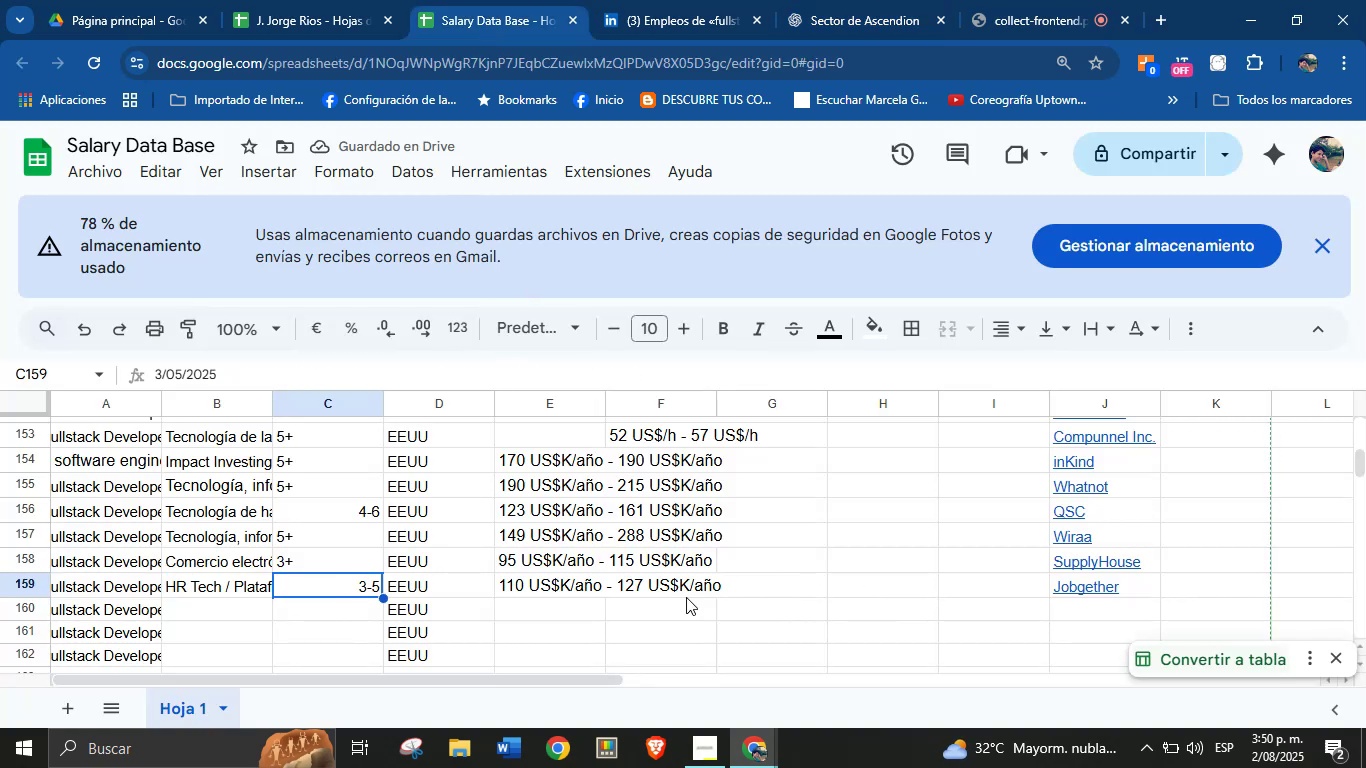 
left_click([201, 616])
 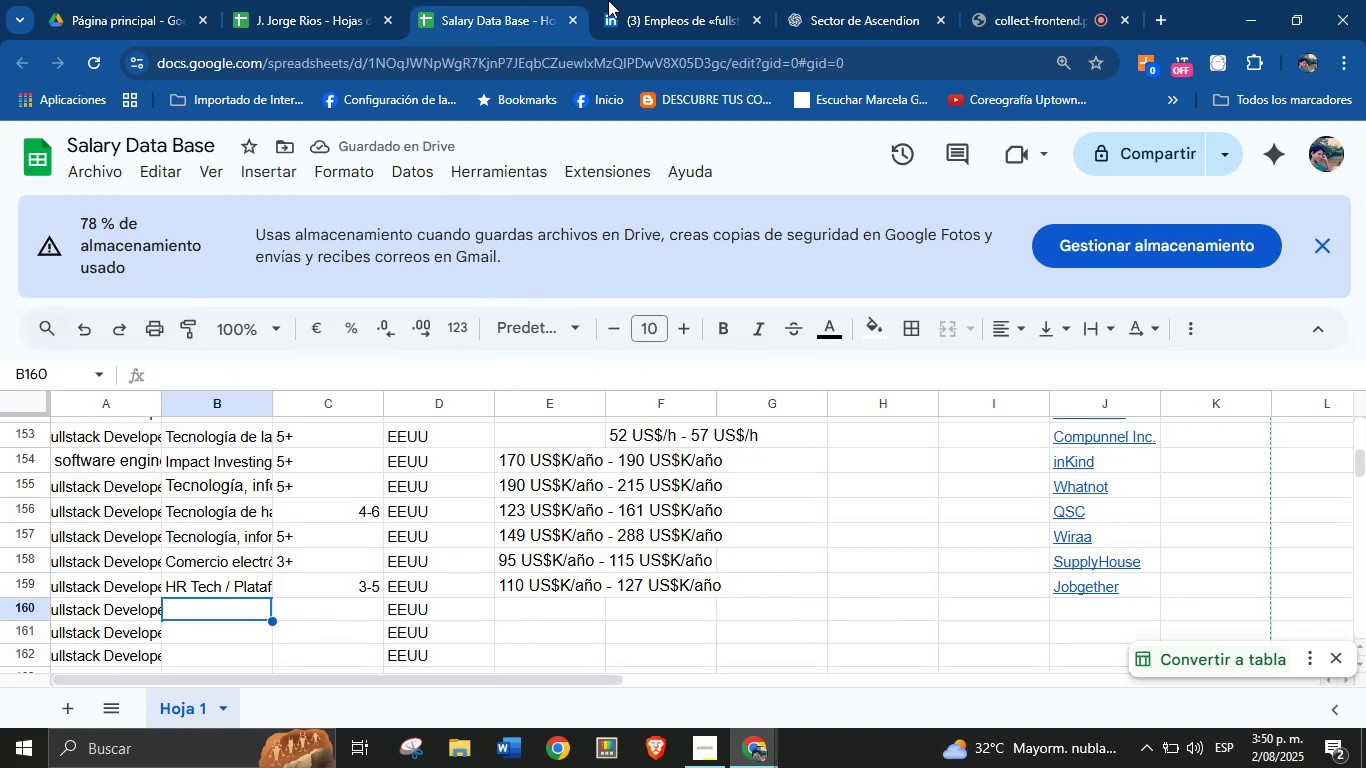 
left_click([637, 0])
 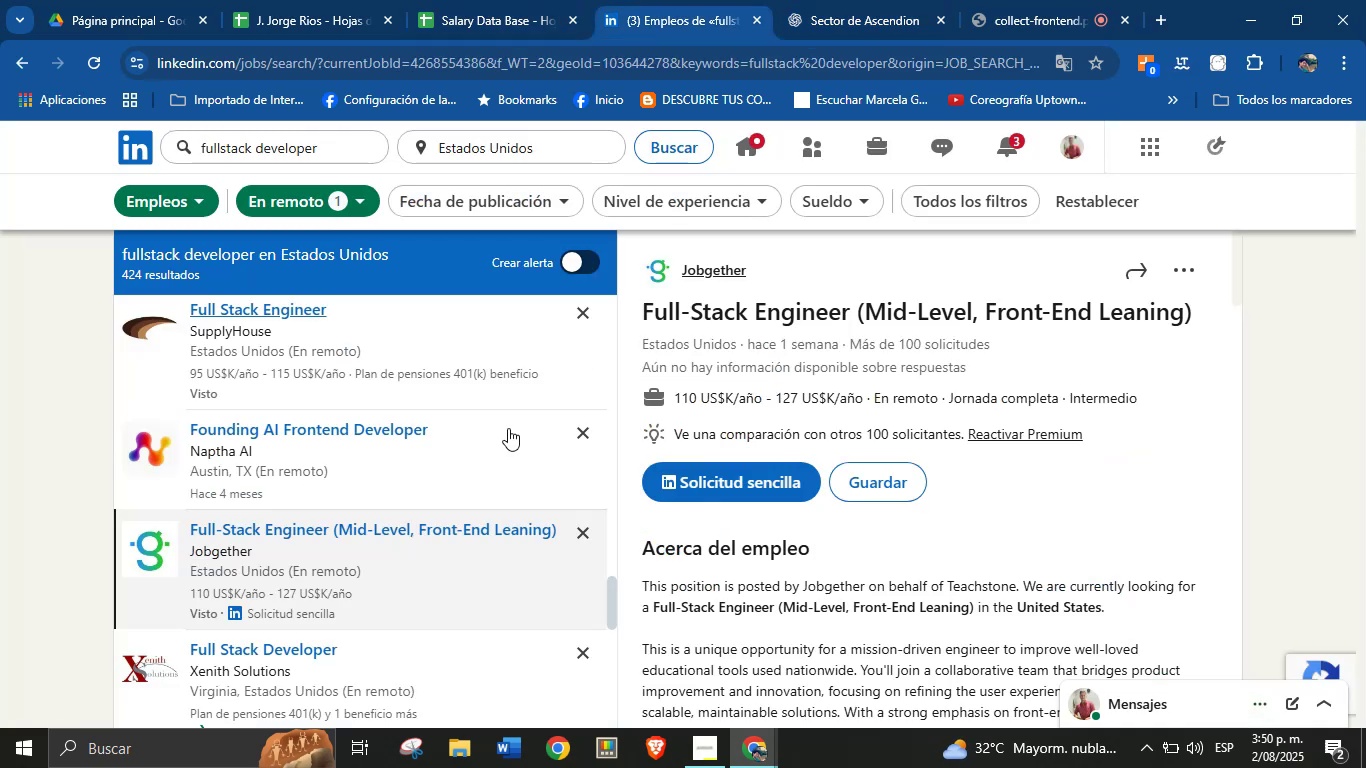 
scroll: coordinate [355, 559], scroll_direction: down, amount: 3.0
 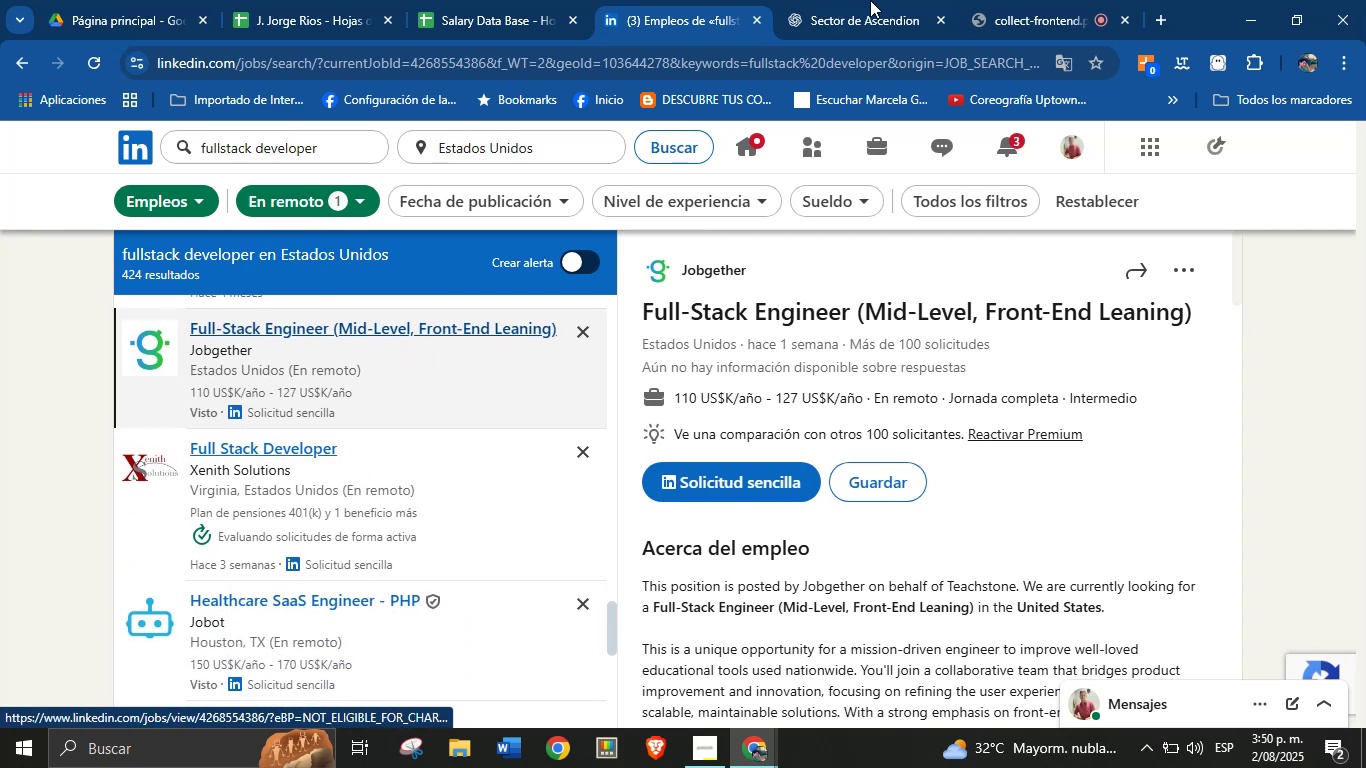 
left_click([1024, 0])
 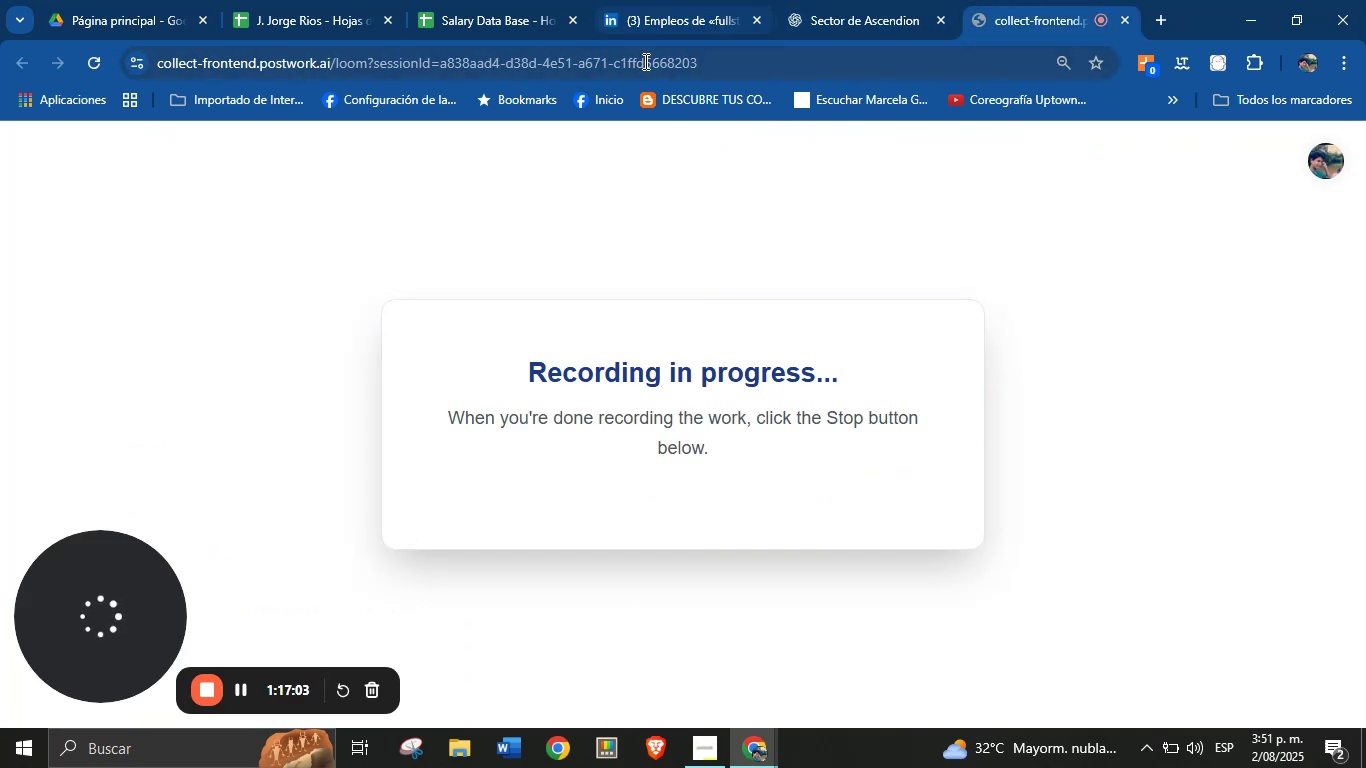 
left_click([689, 0])
 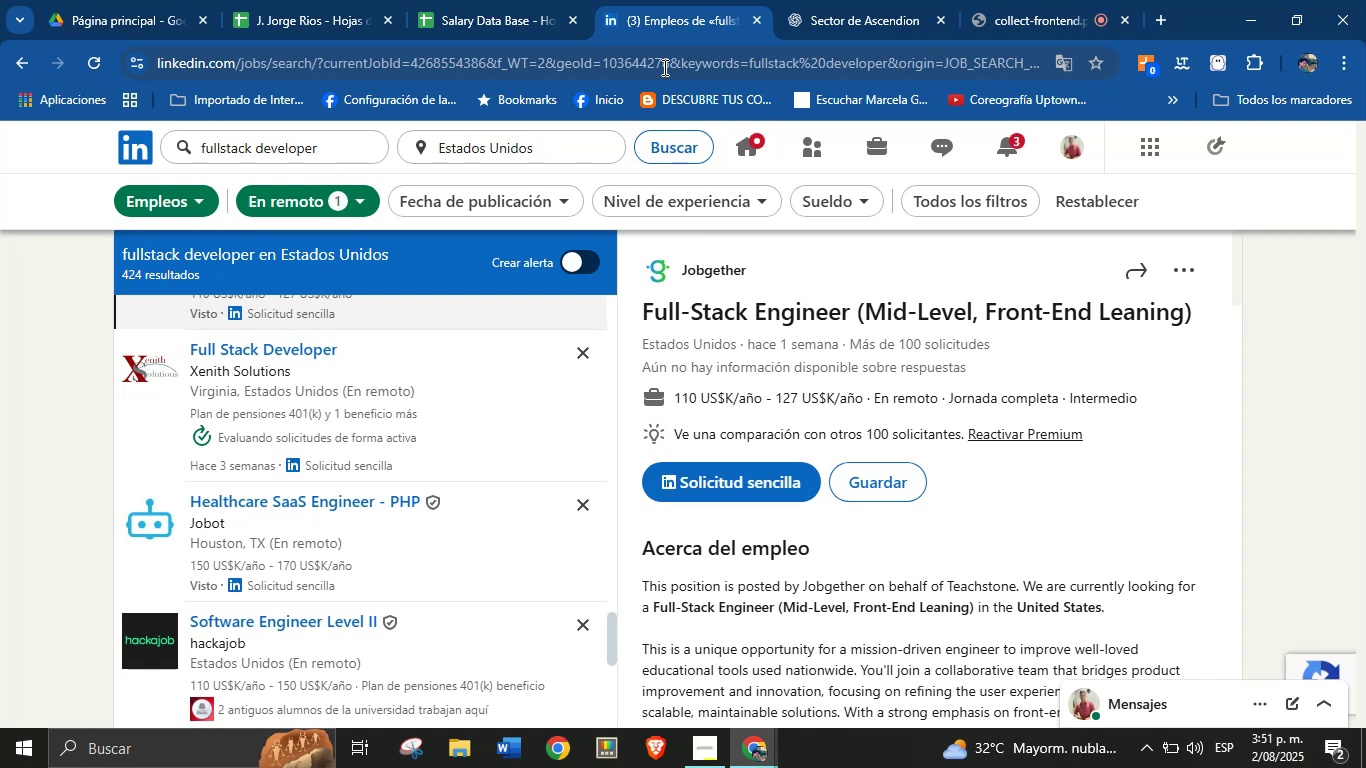 
wait(17.15)
 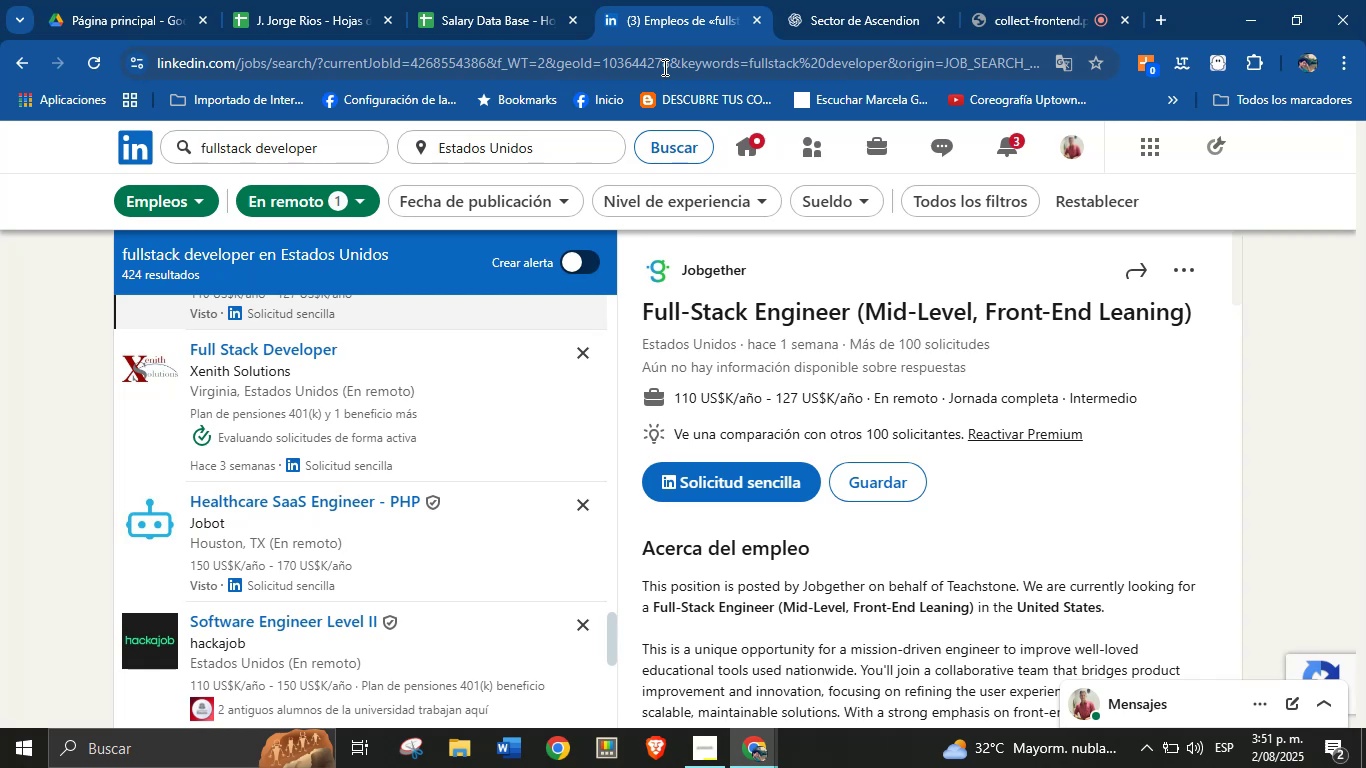 
scroll: coordinate [433, 386], scroll_direction: down, amount: 1.0
 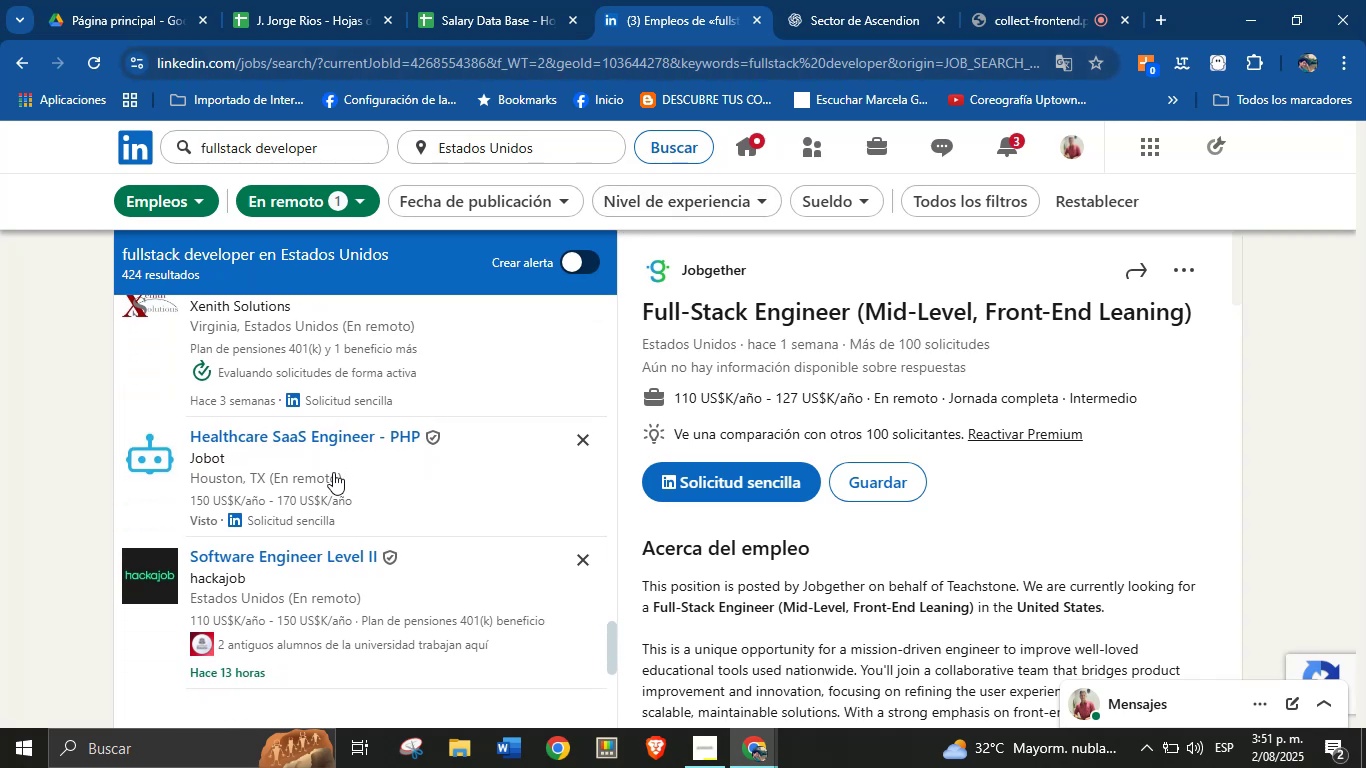 
left_click([336, 467])
 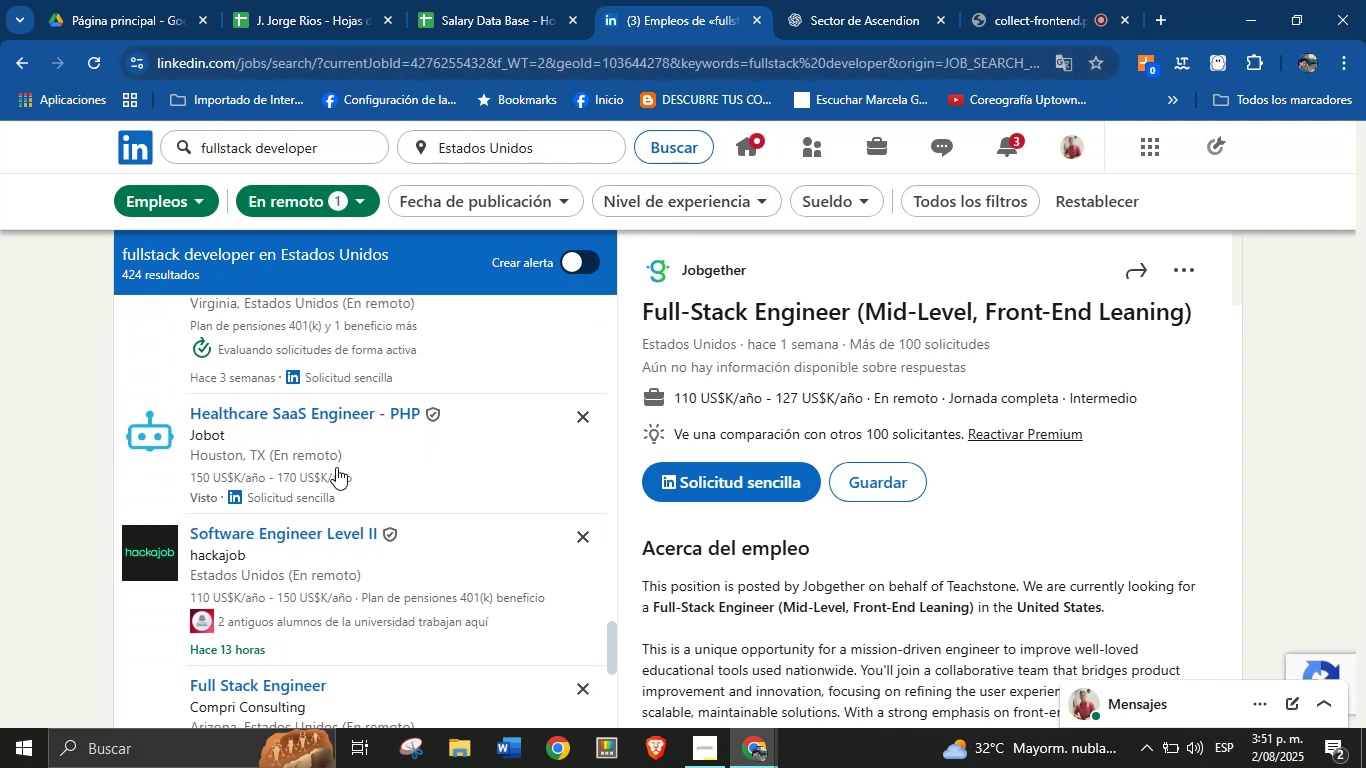 
scroll: coordinate [336, 469], scroll_direction: down, amount: 1.0
 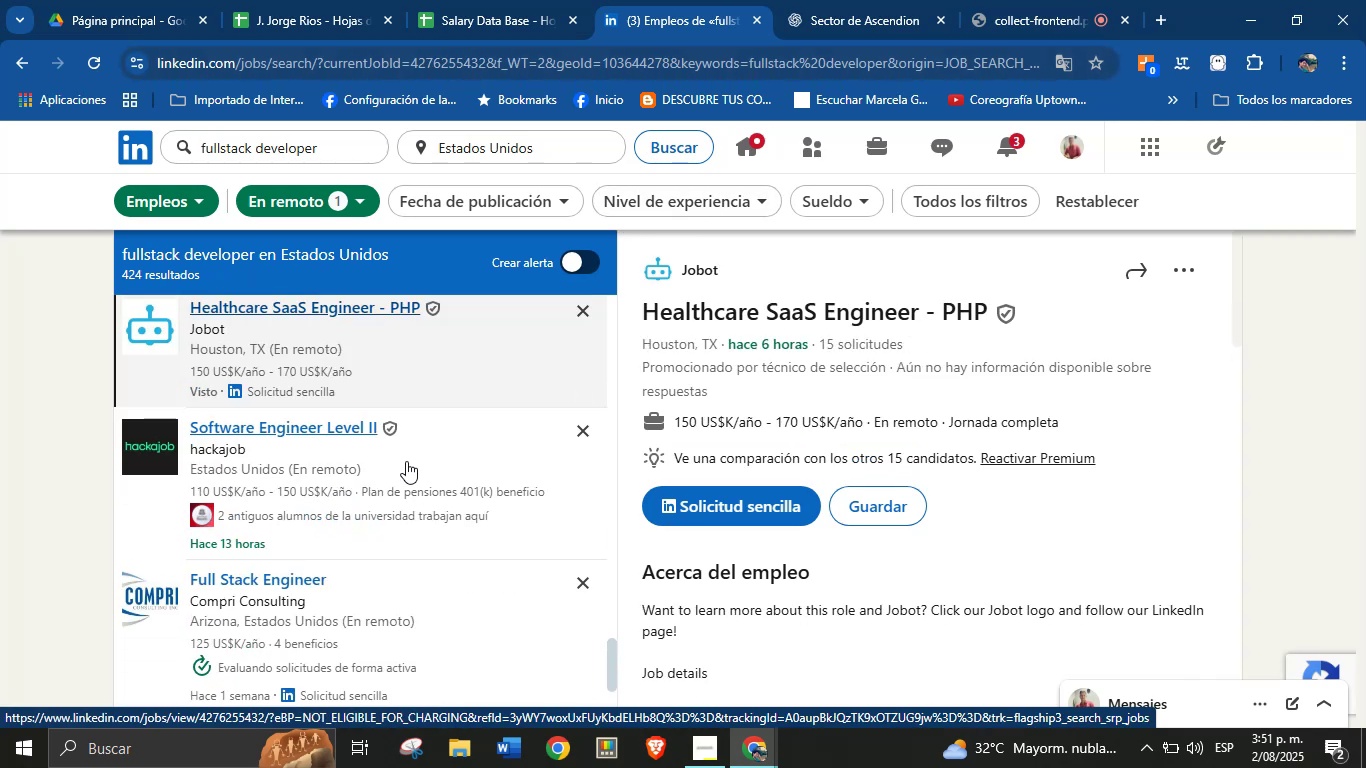 
wait(6.06)
 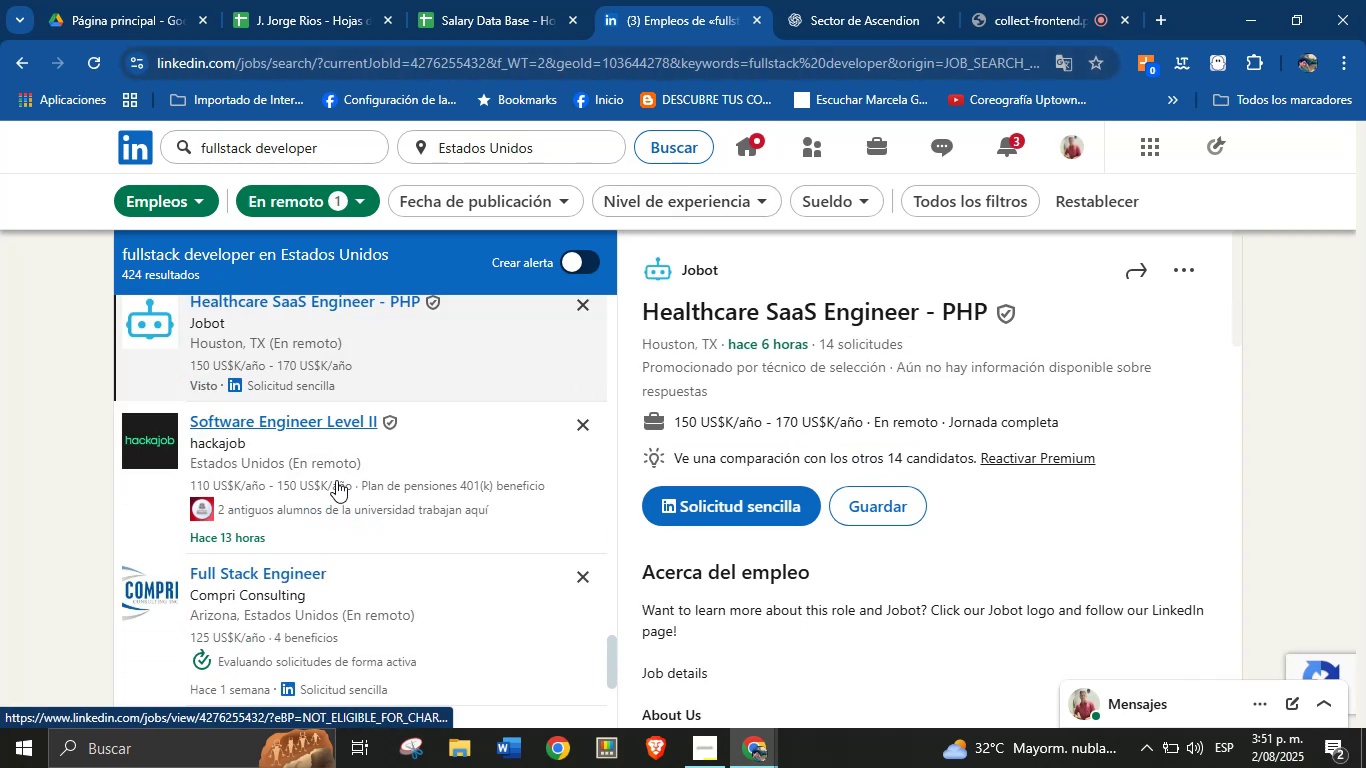 
left_click([287, 484])
 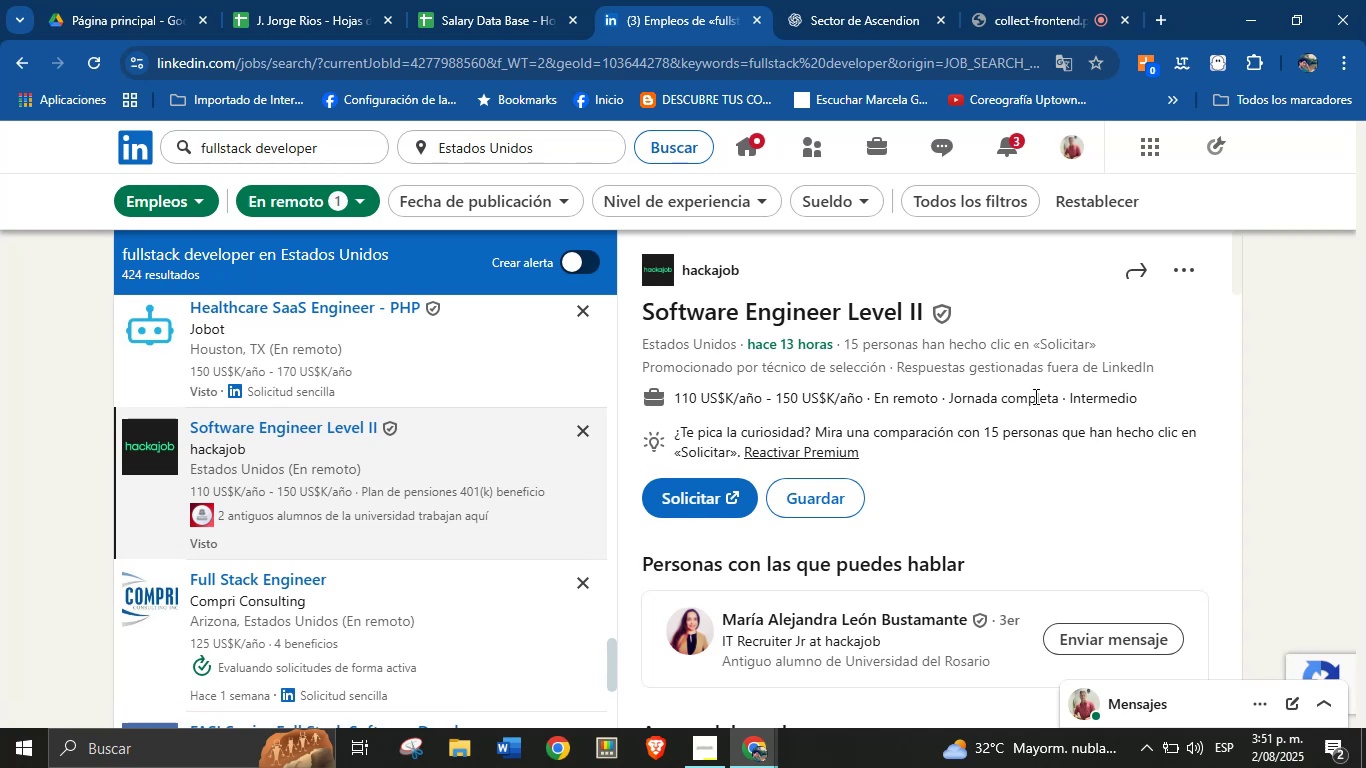 
wait(15.66)
 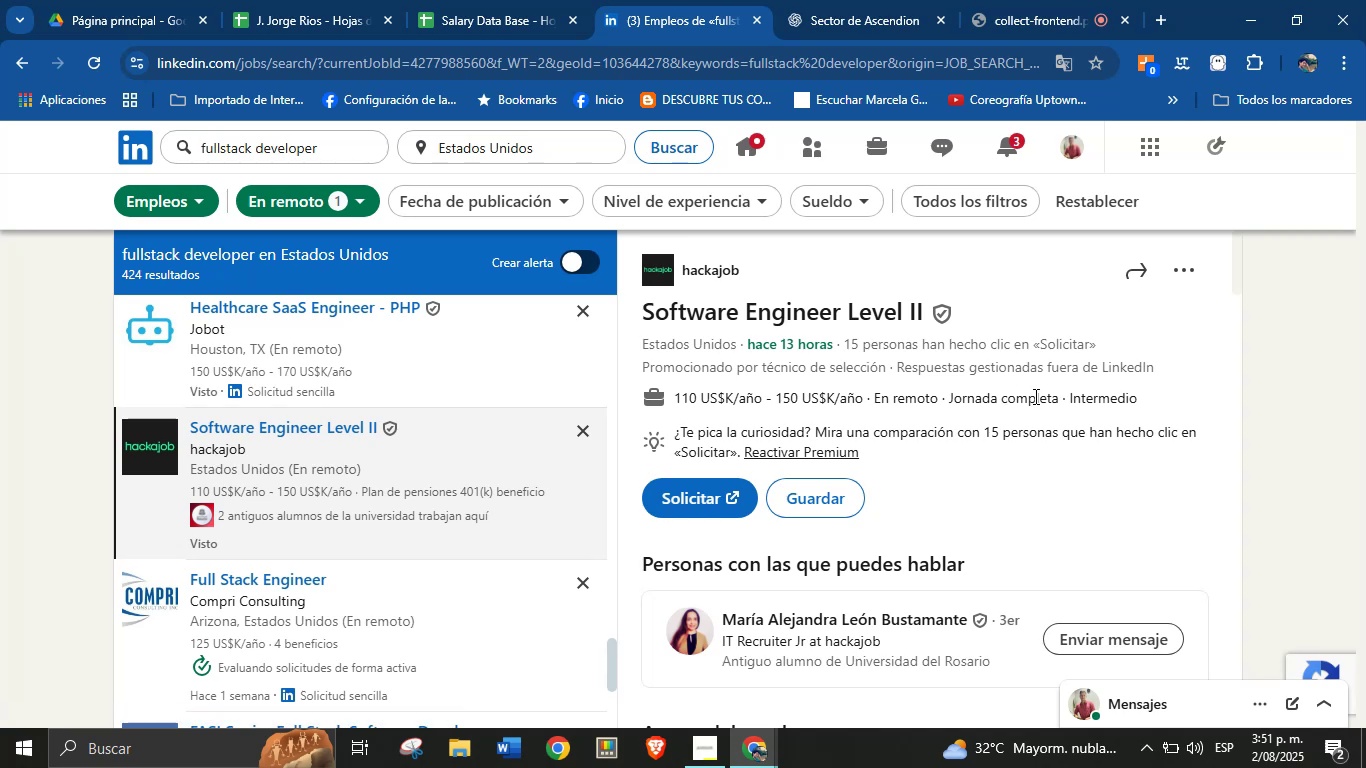 
key(Alt+Control+ControlLeft)
 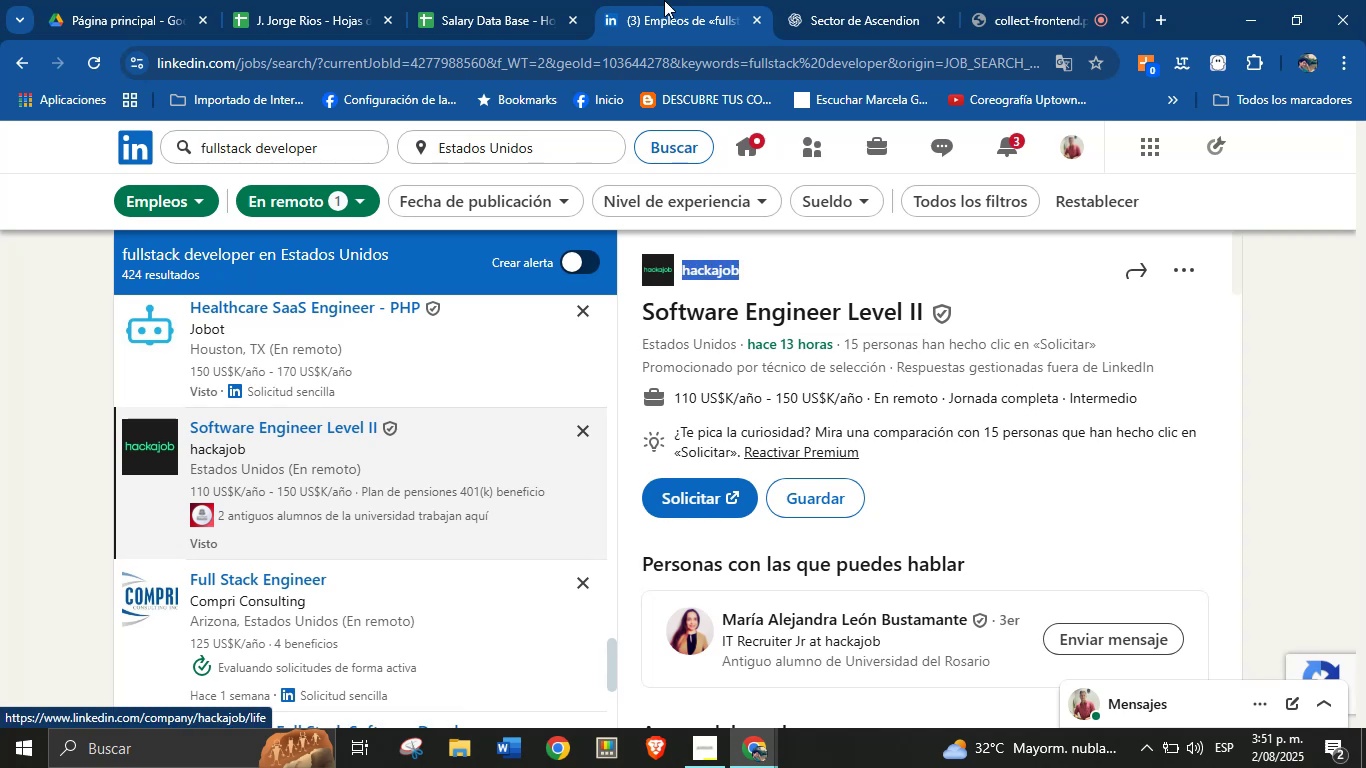 
key(Alt+AltLeft)
 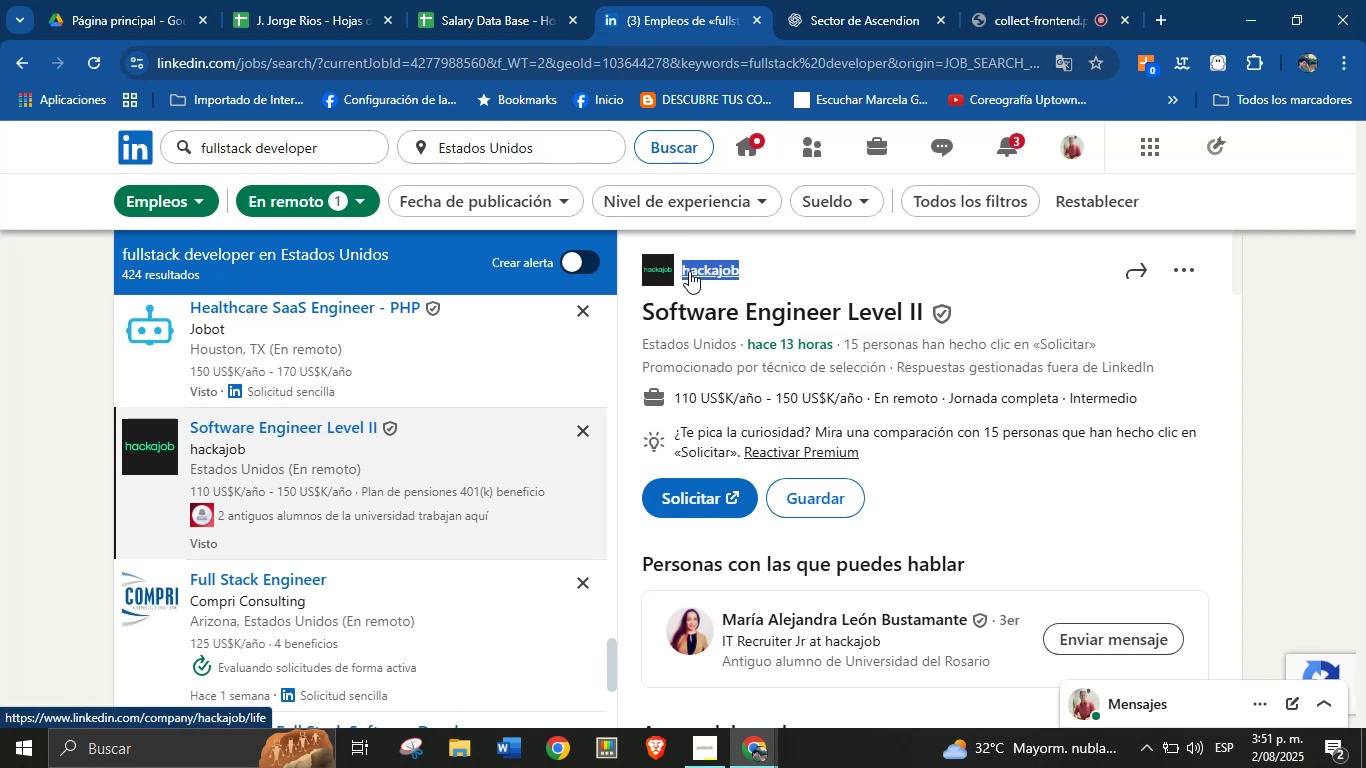 
key(Alt+Control+C)
 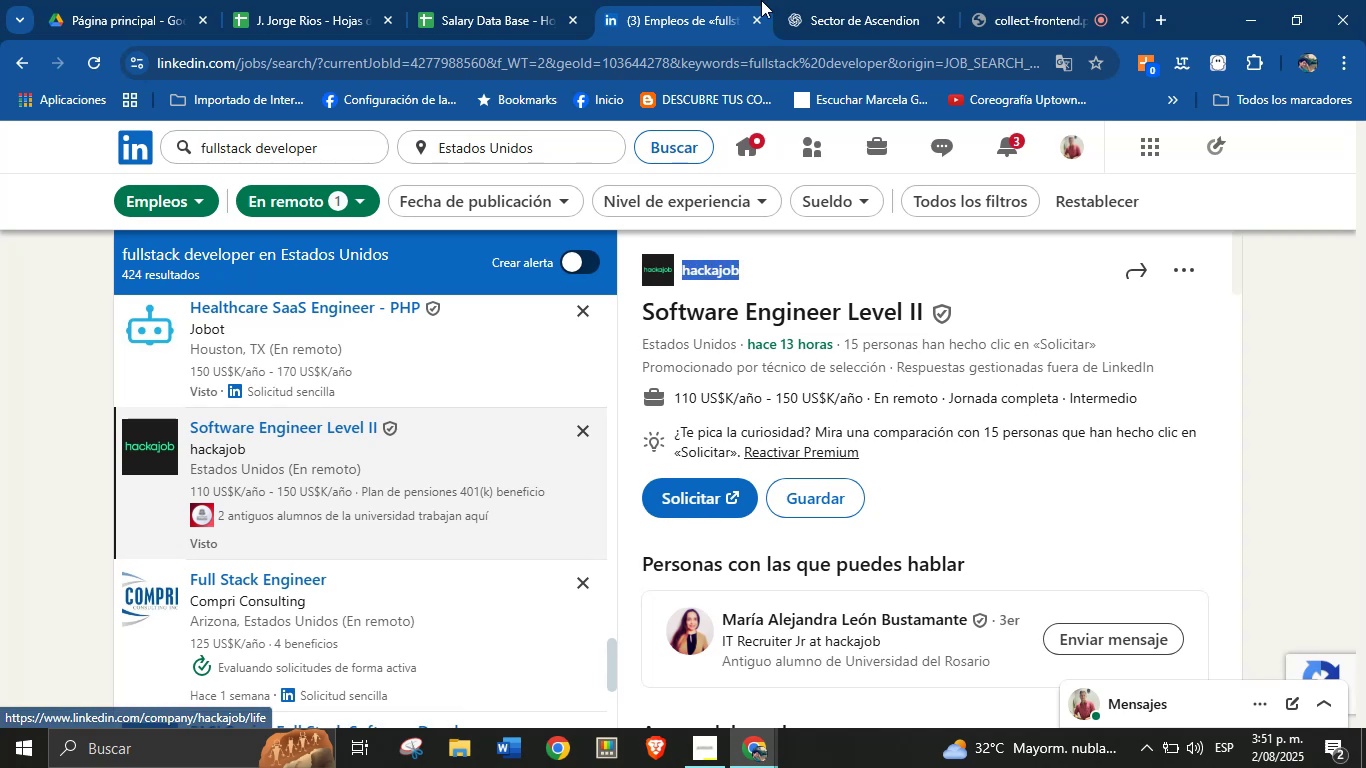 
left_click([857, 0])
 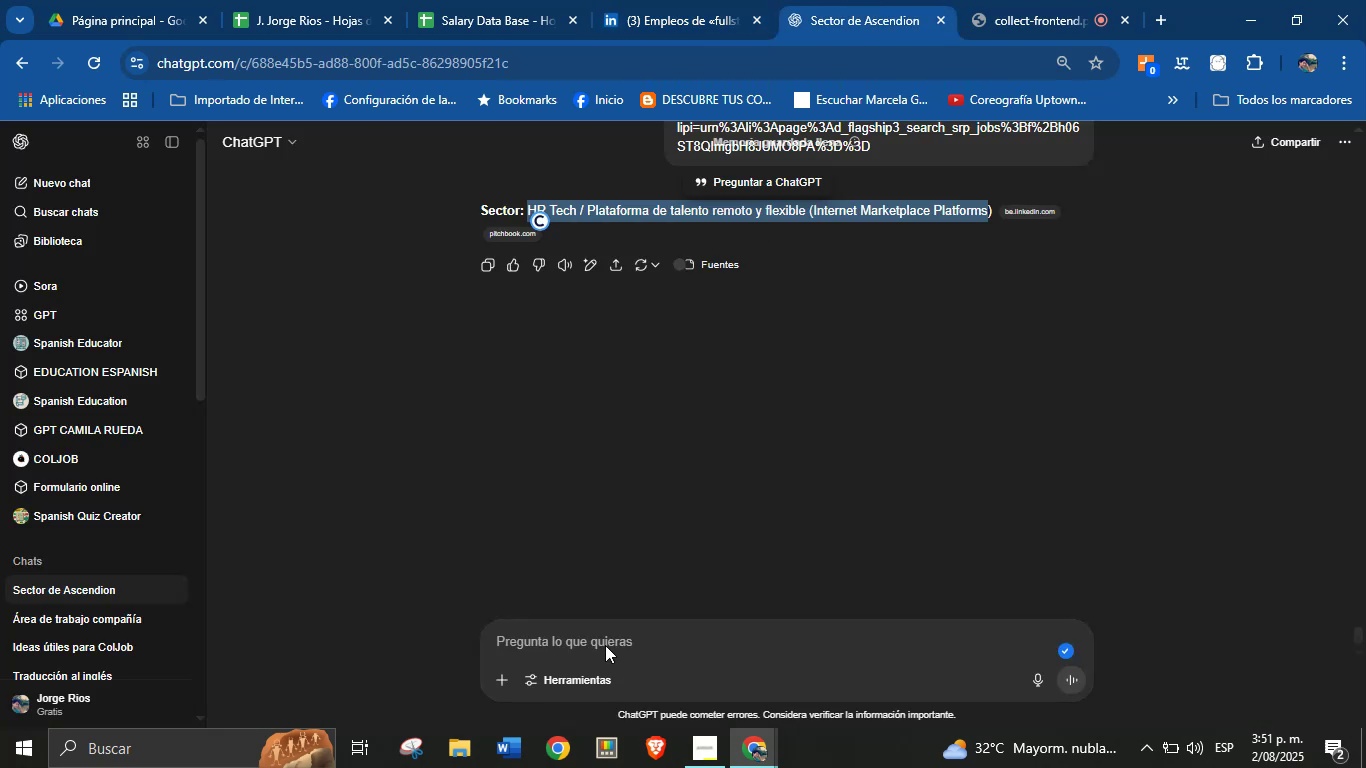 
left_click([607, 639])
 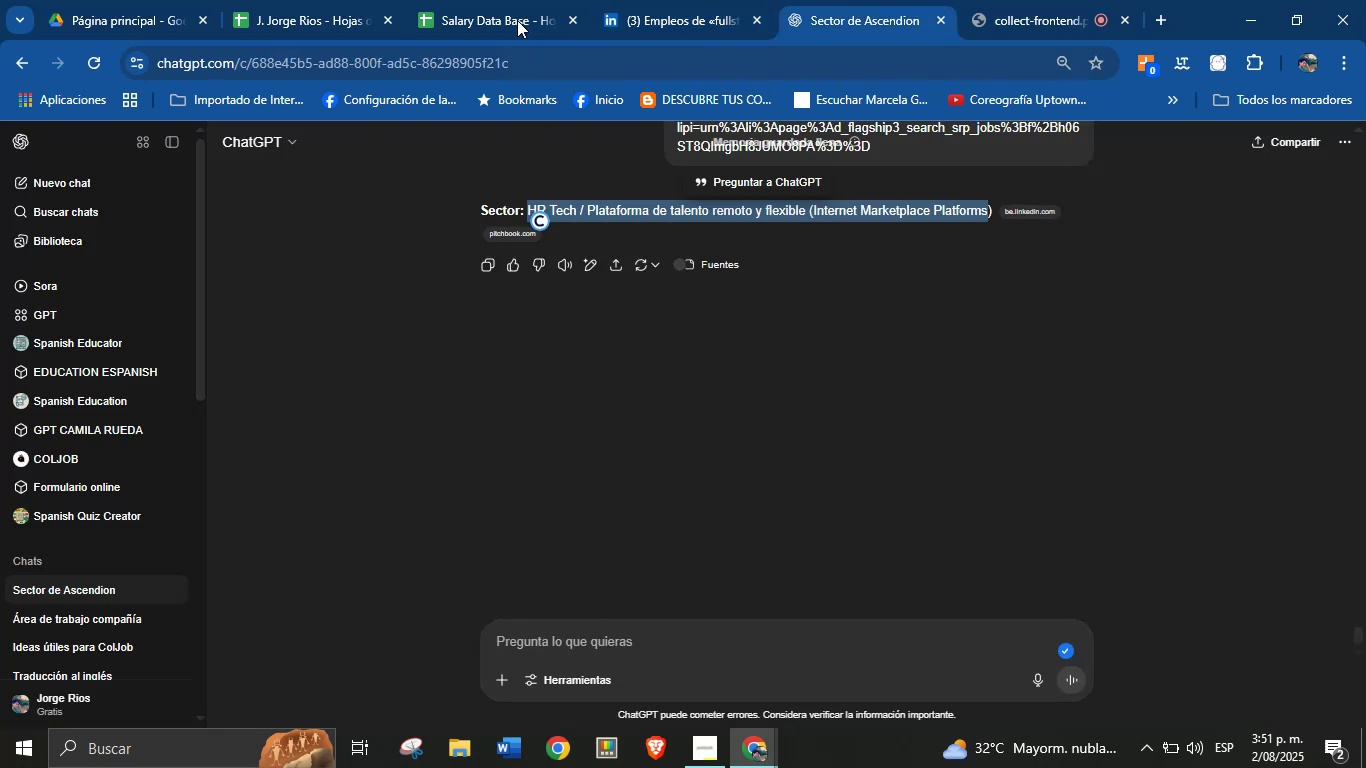 
left_click([517, 19])
 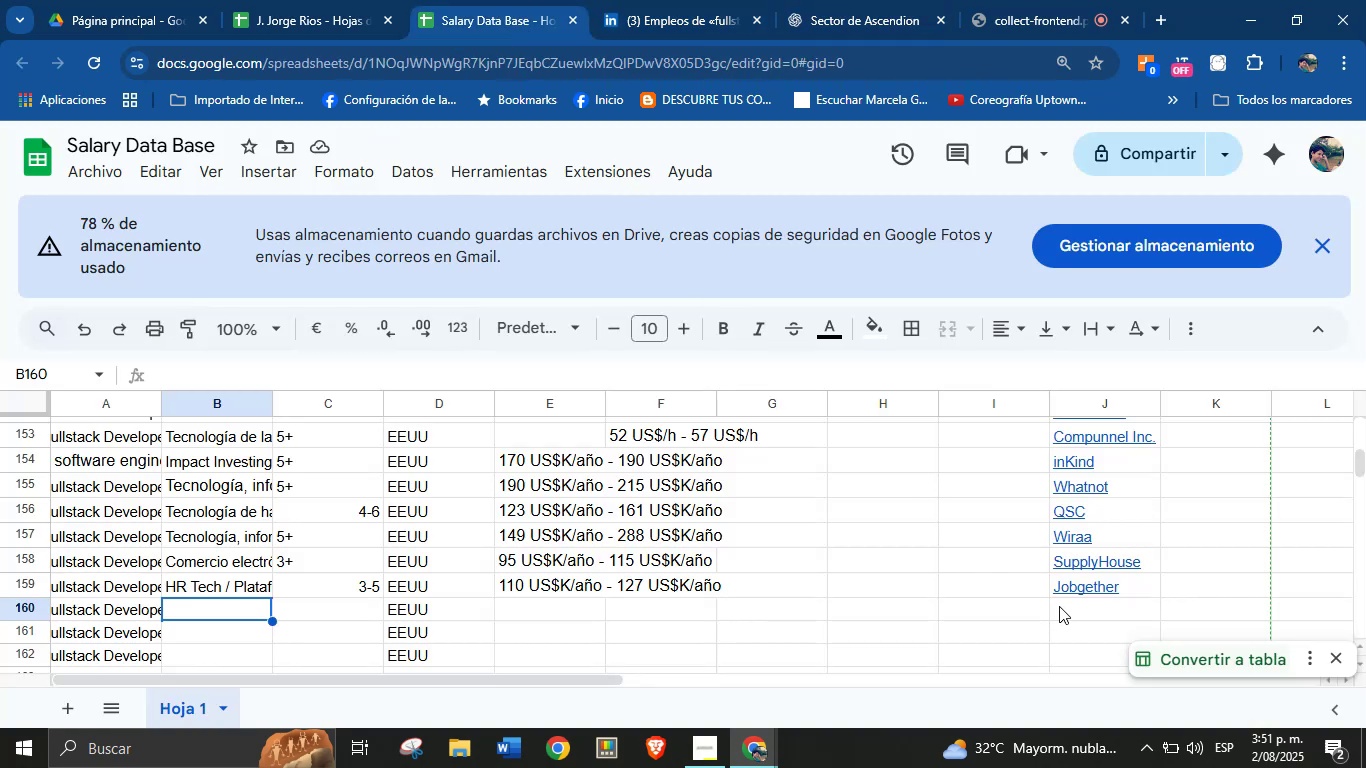 
left_click([1061, 605])
 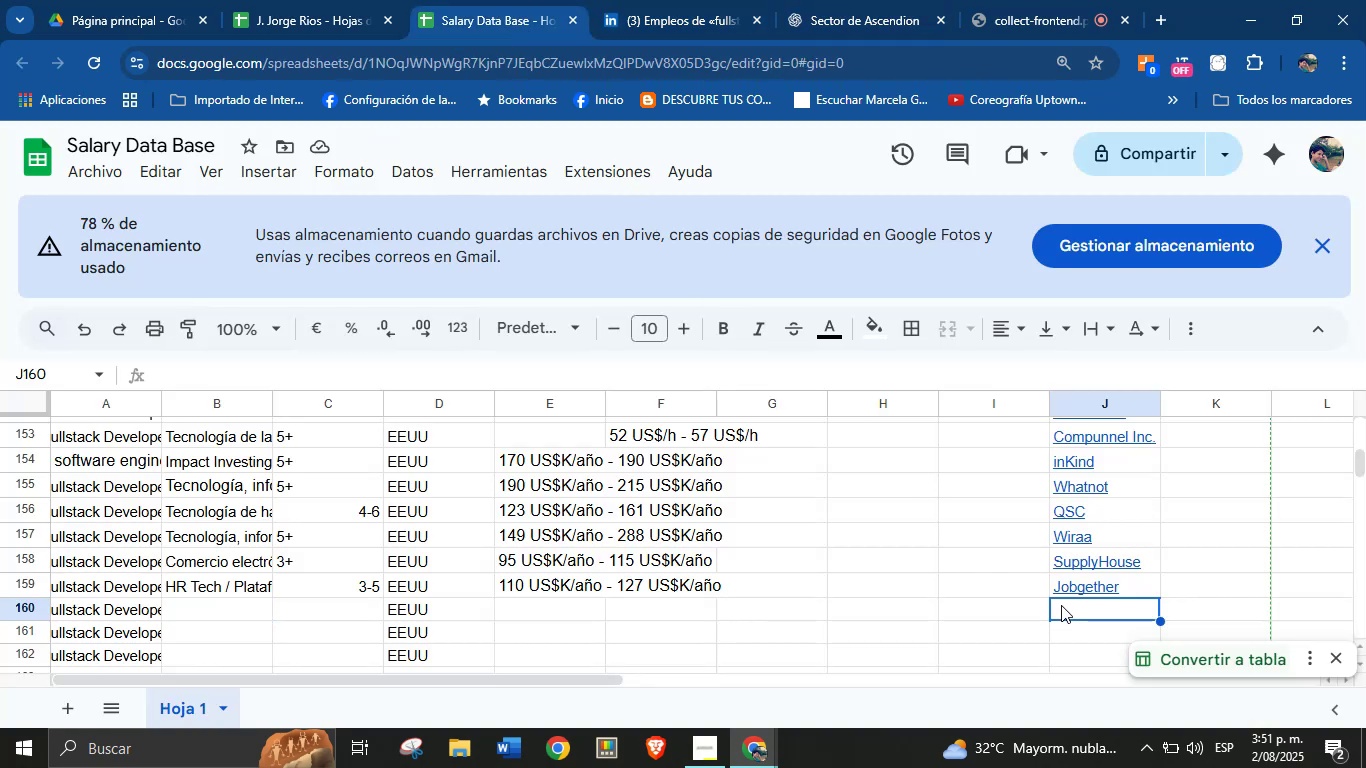 
key(Control+ControlLeft)
 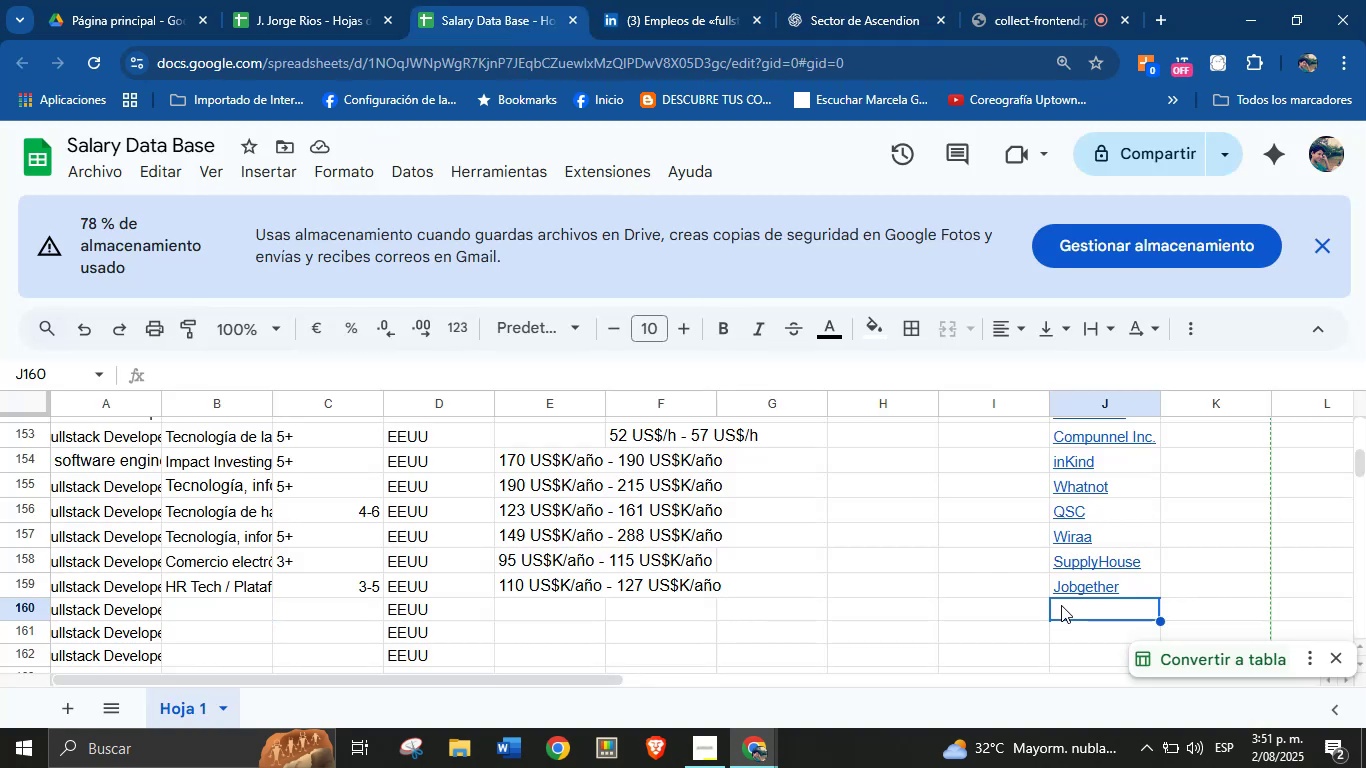 
key(Break)
 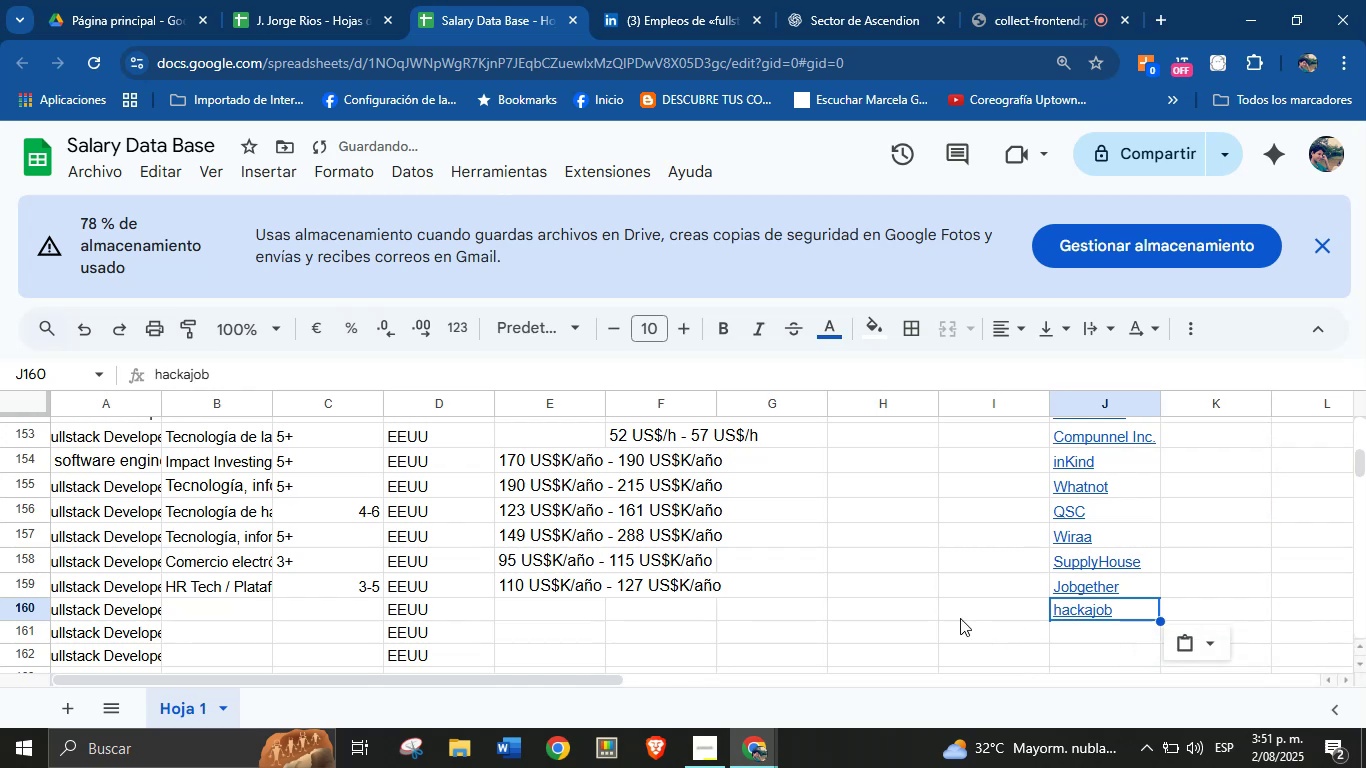 
key(Control+V)
 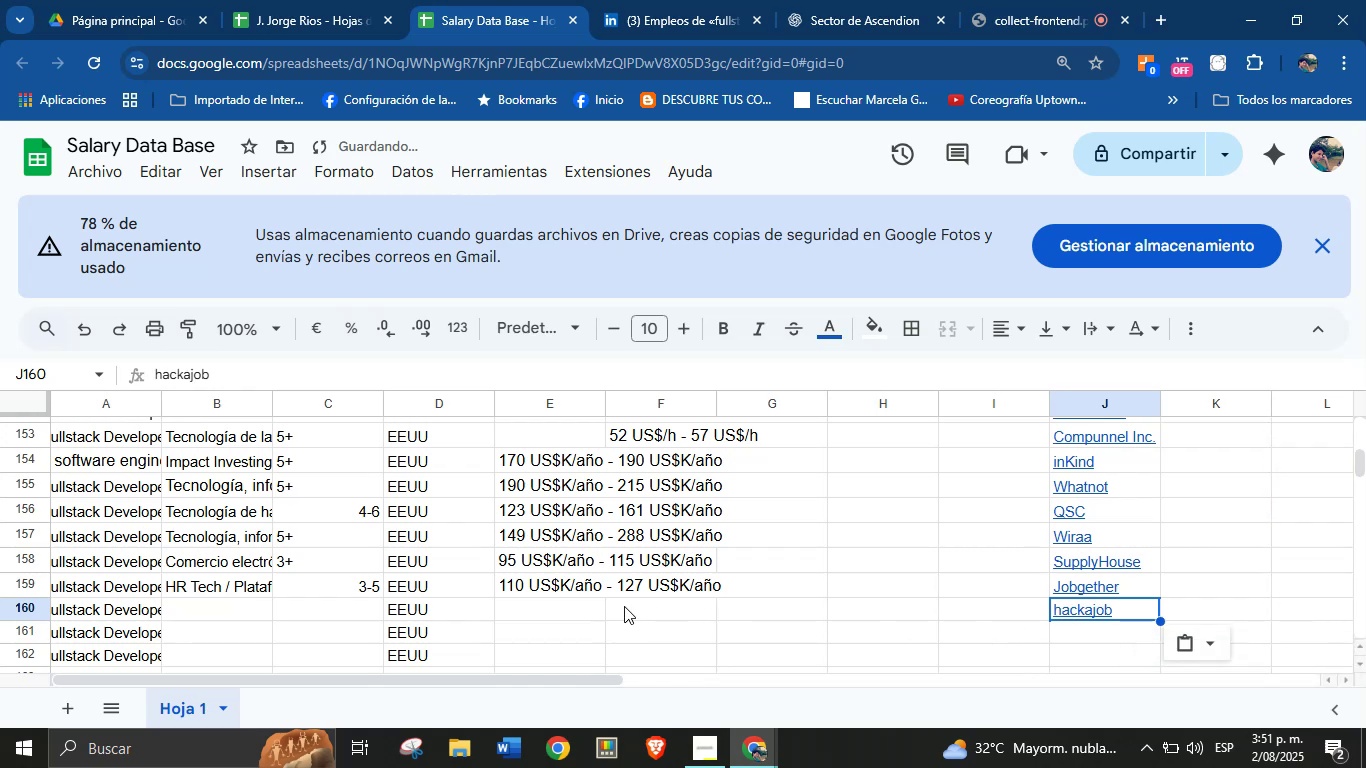 
left_click([561, 607])
 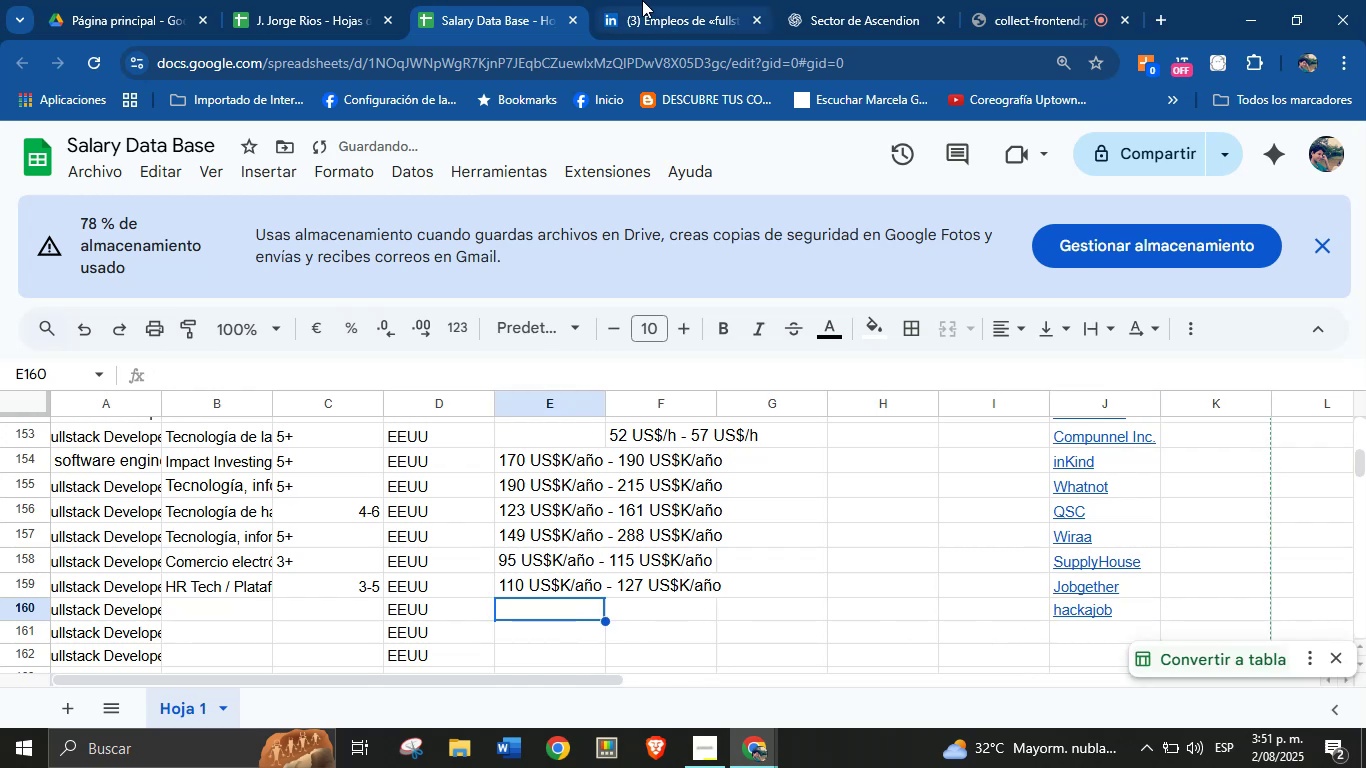 
left_click([642, 0])
 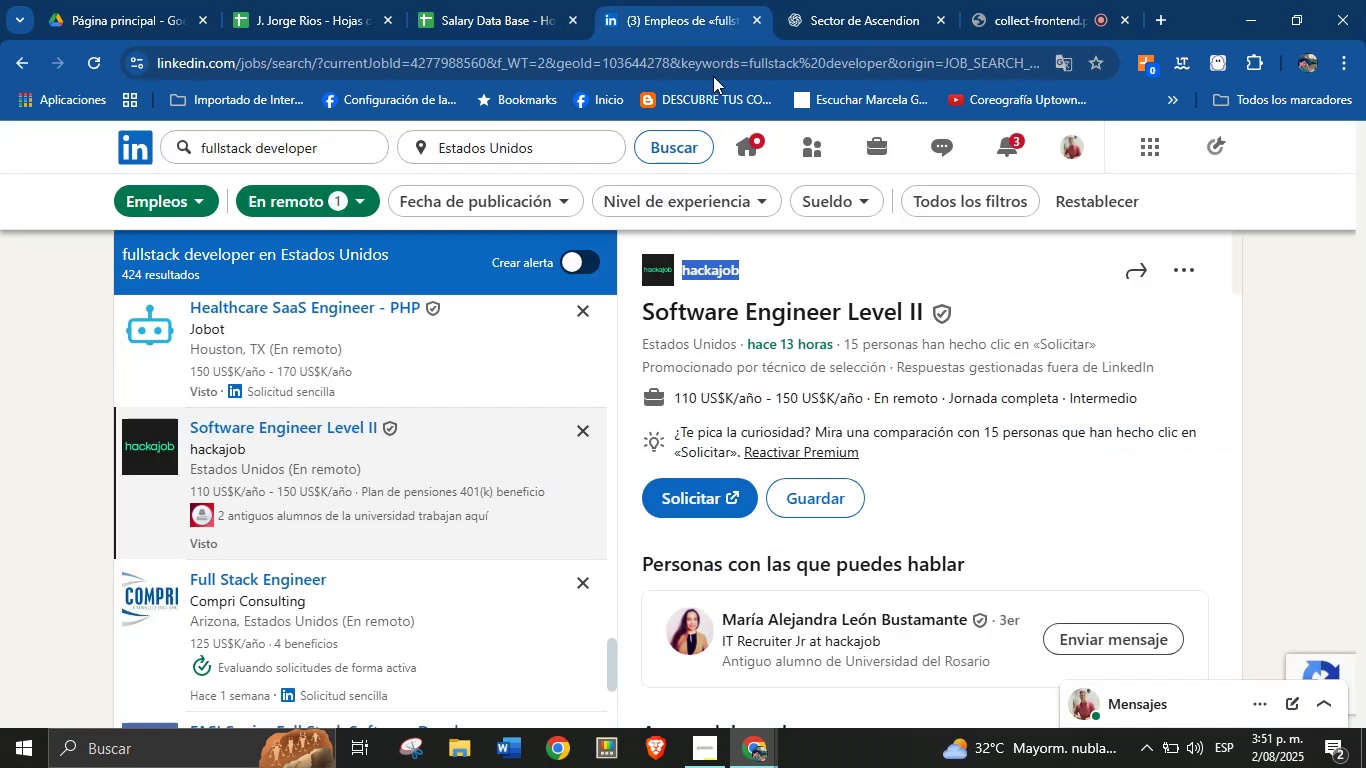 
left_click([513, 0])
 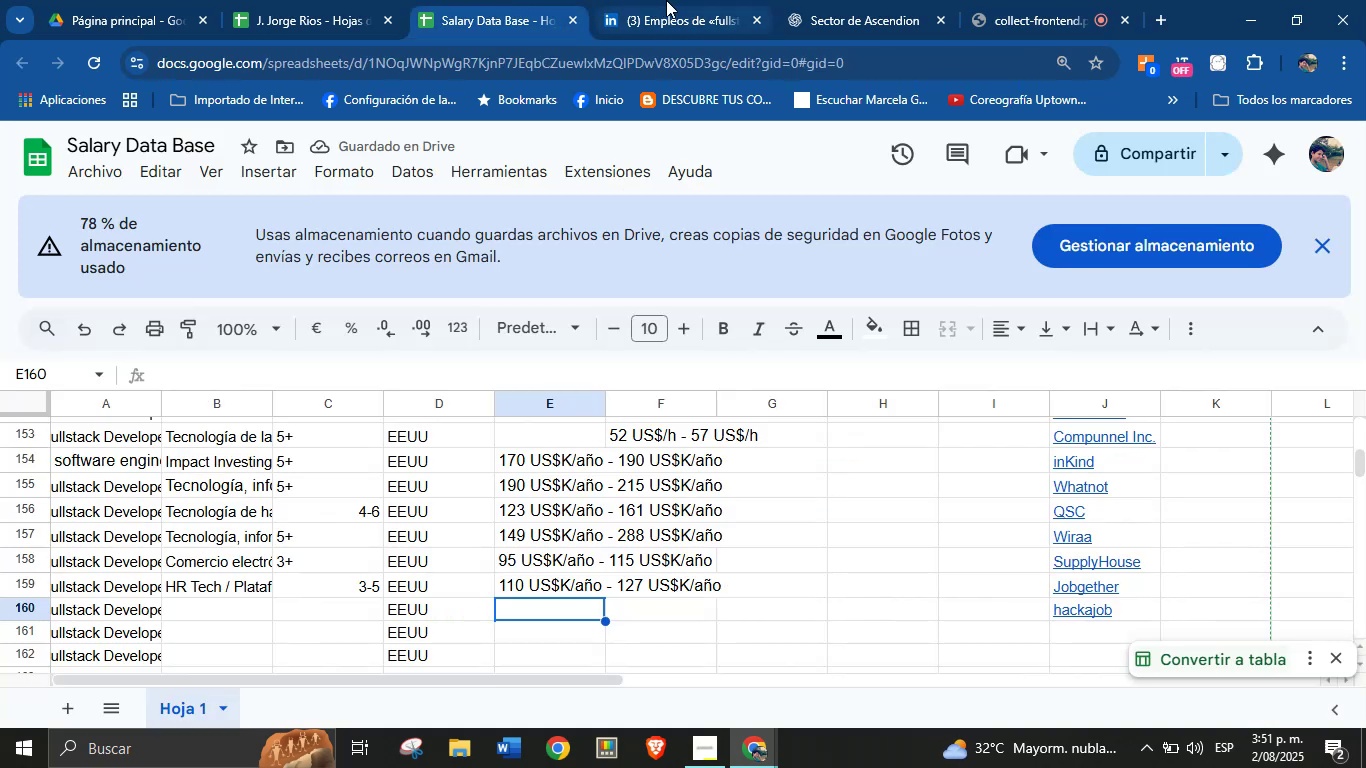 
left_click([668, 0])
 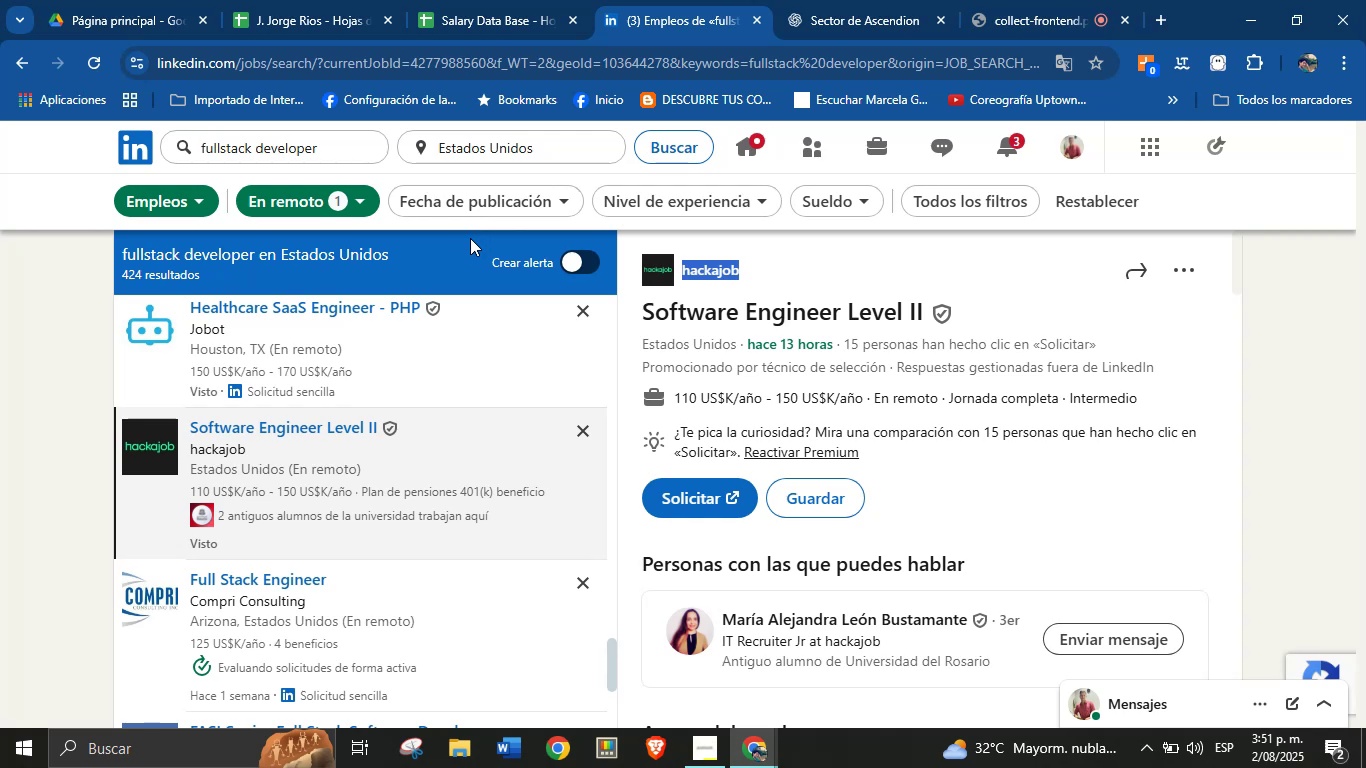 
wait(6.94)
 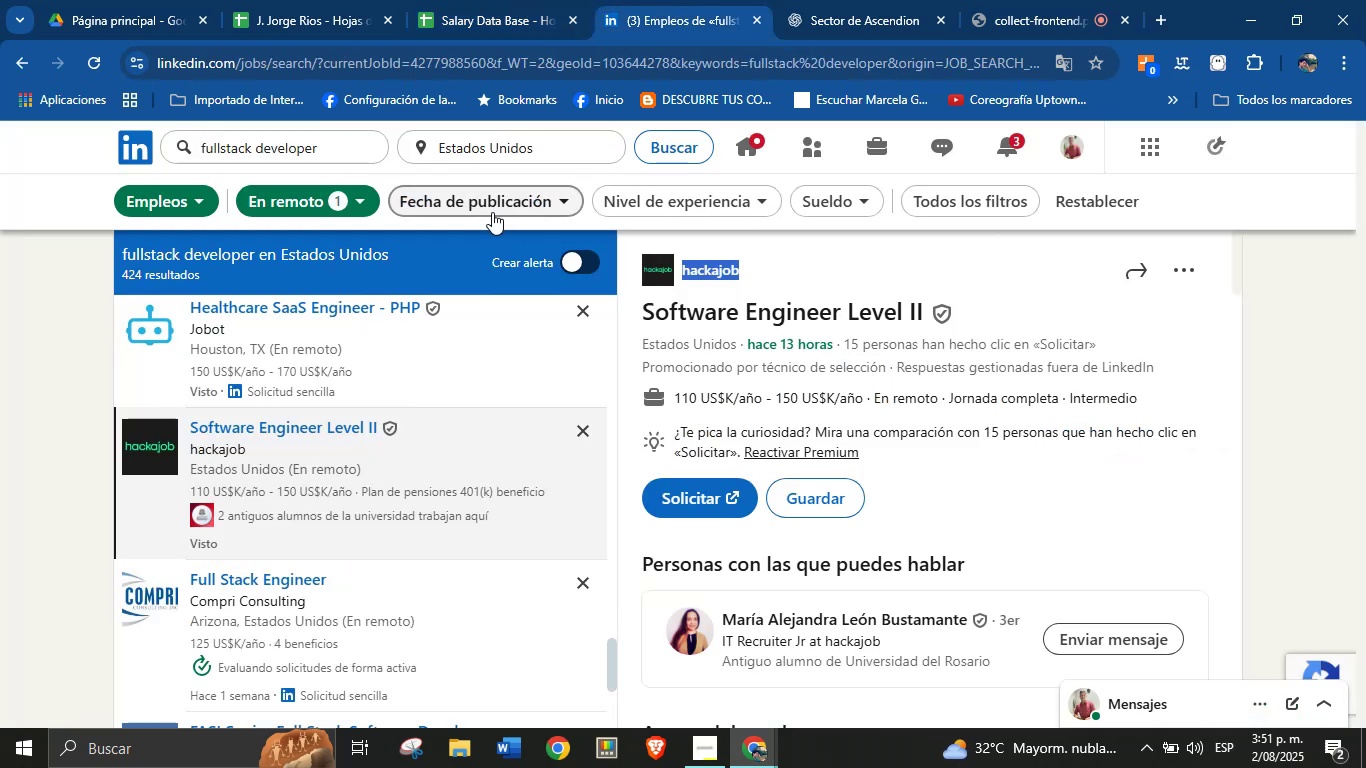 
left_click([675, 0])
 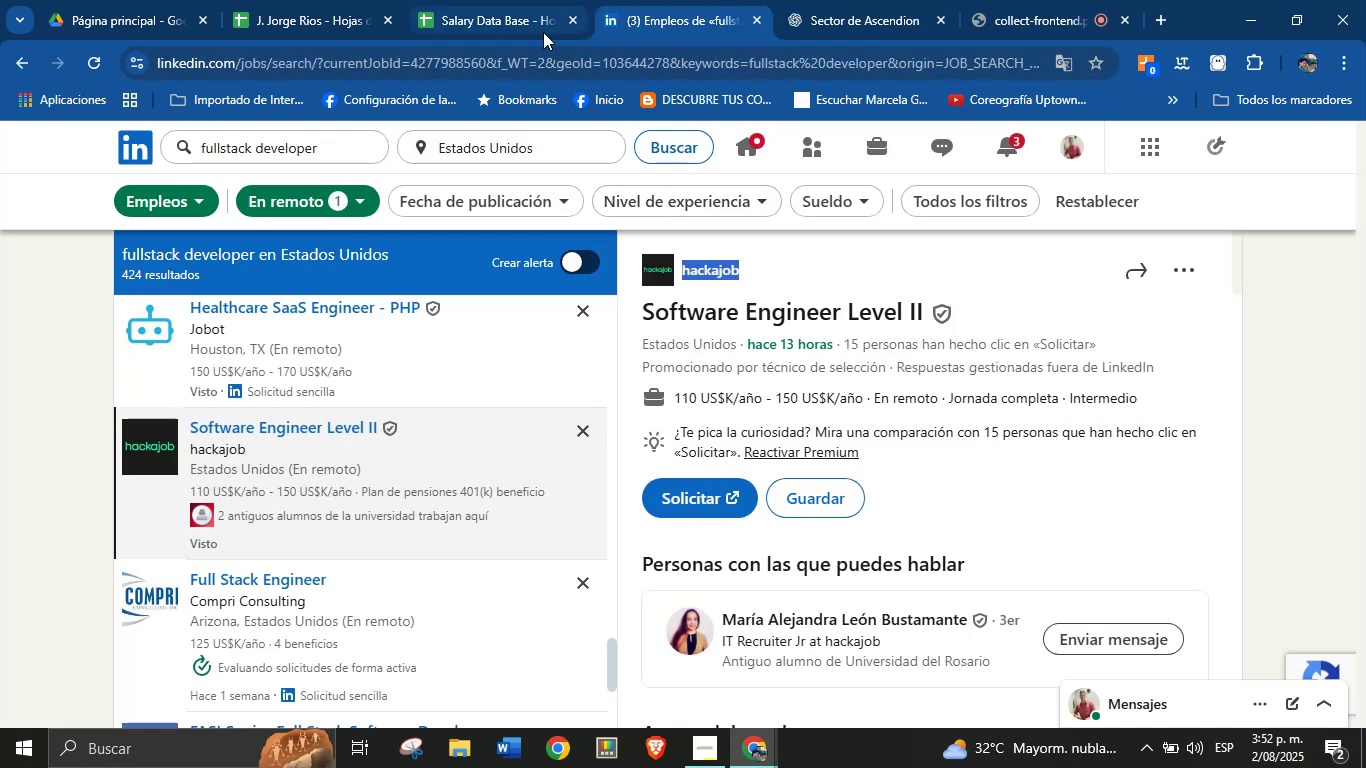 
wait(5.2)
 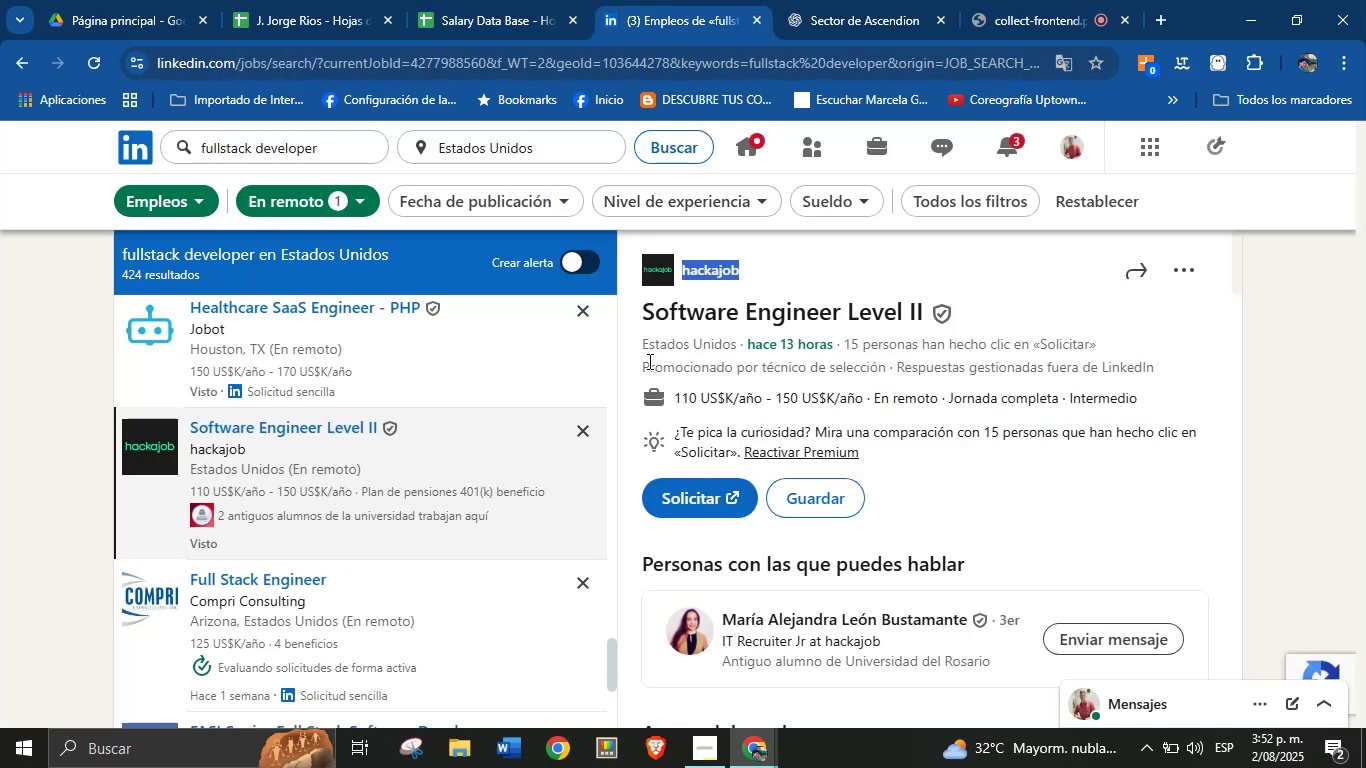 
left_click([518, 0])
 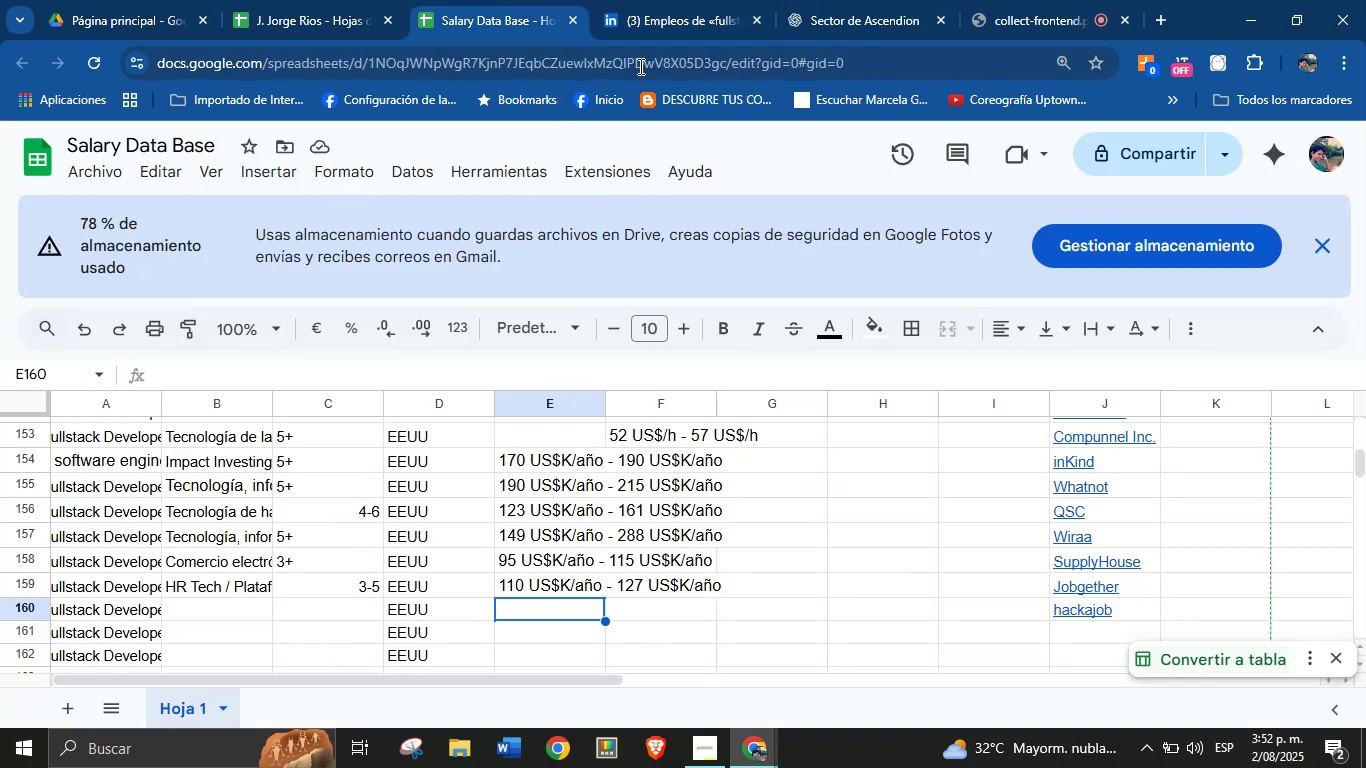 
left_click([650, 0])
 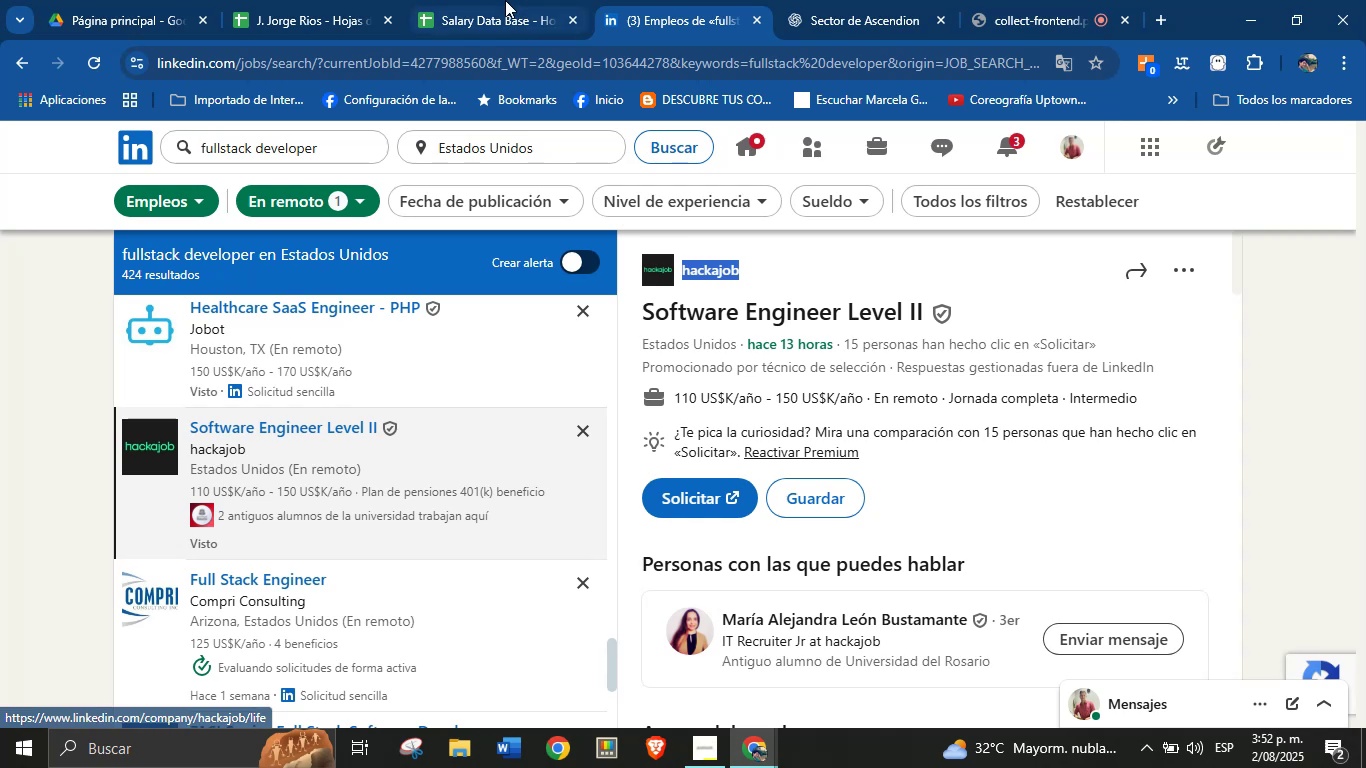 
left_click([490, 0])
 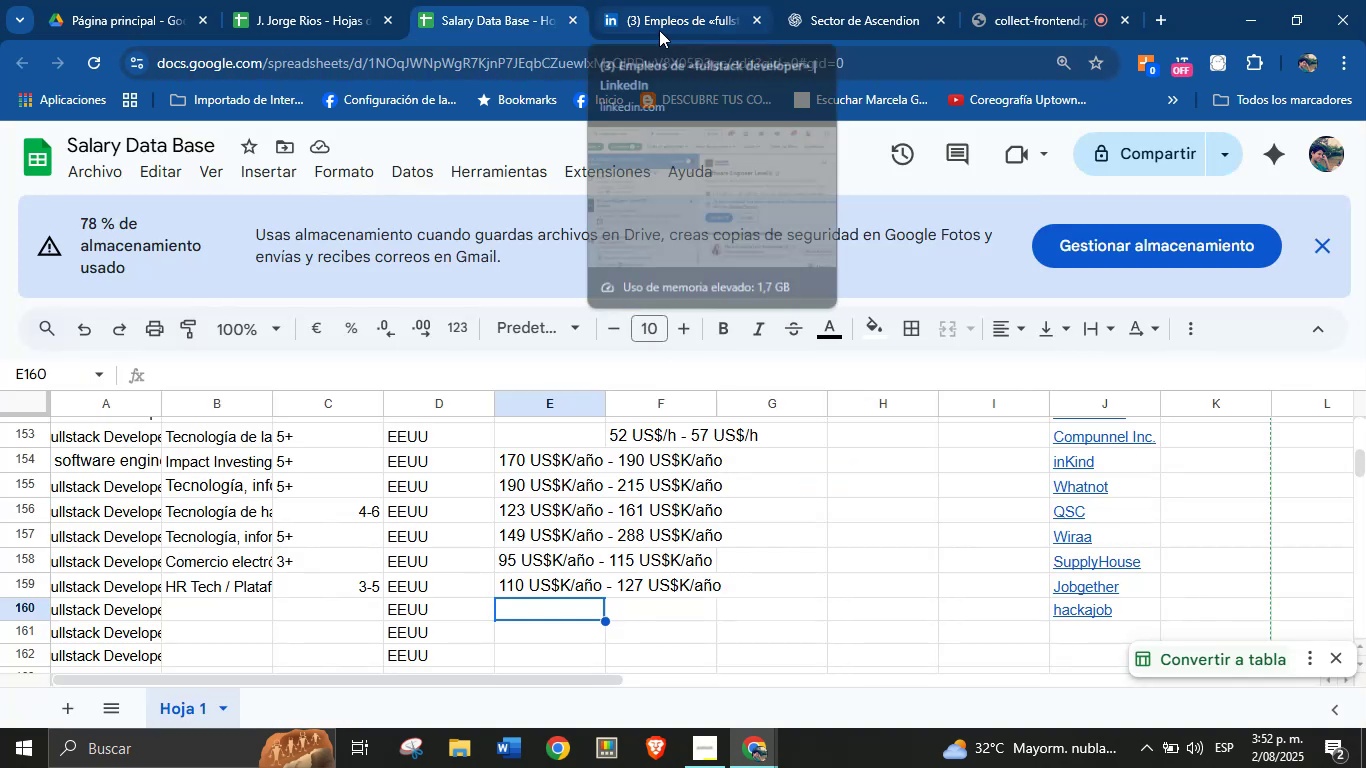 
left_click([659, 30])
 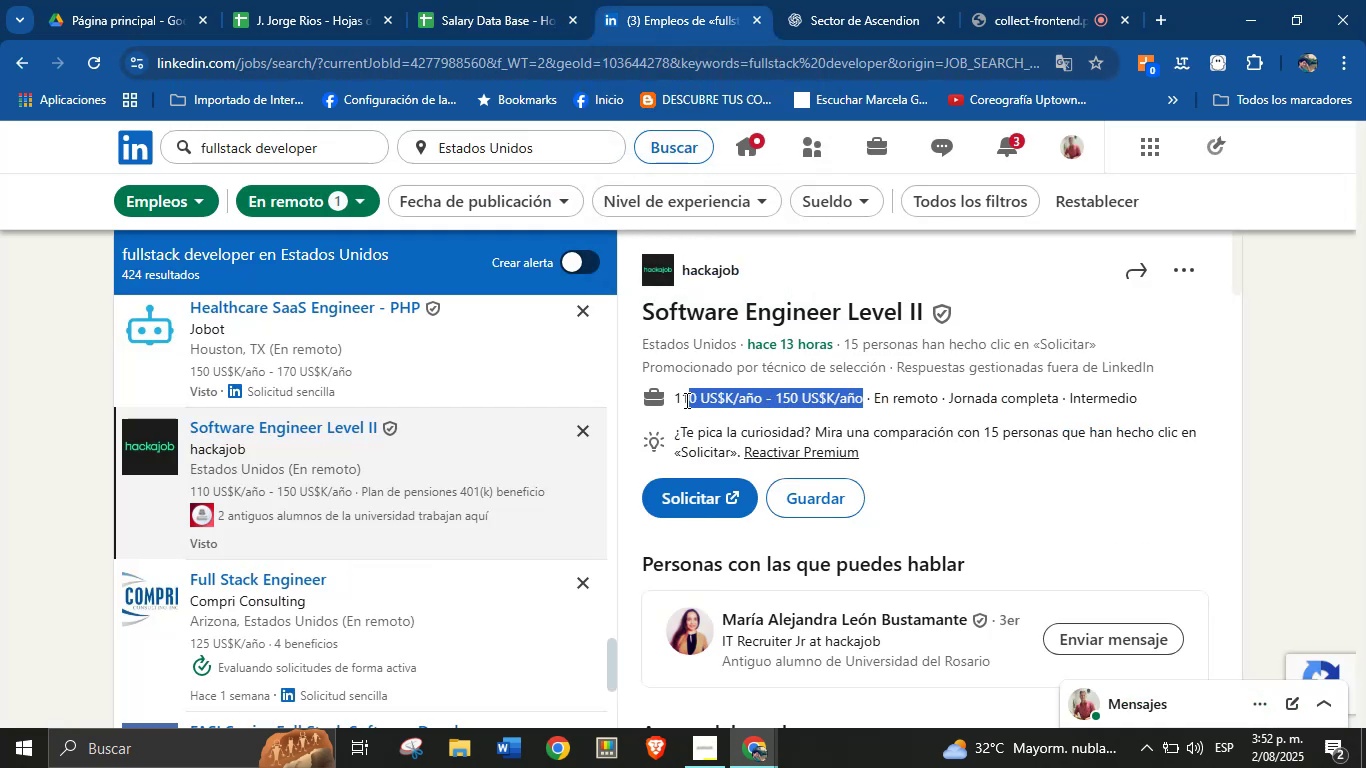 
key(Alt+AltLeft)
 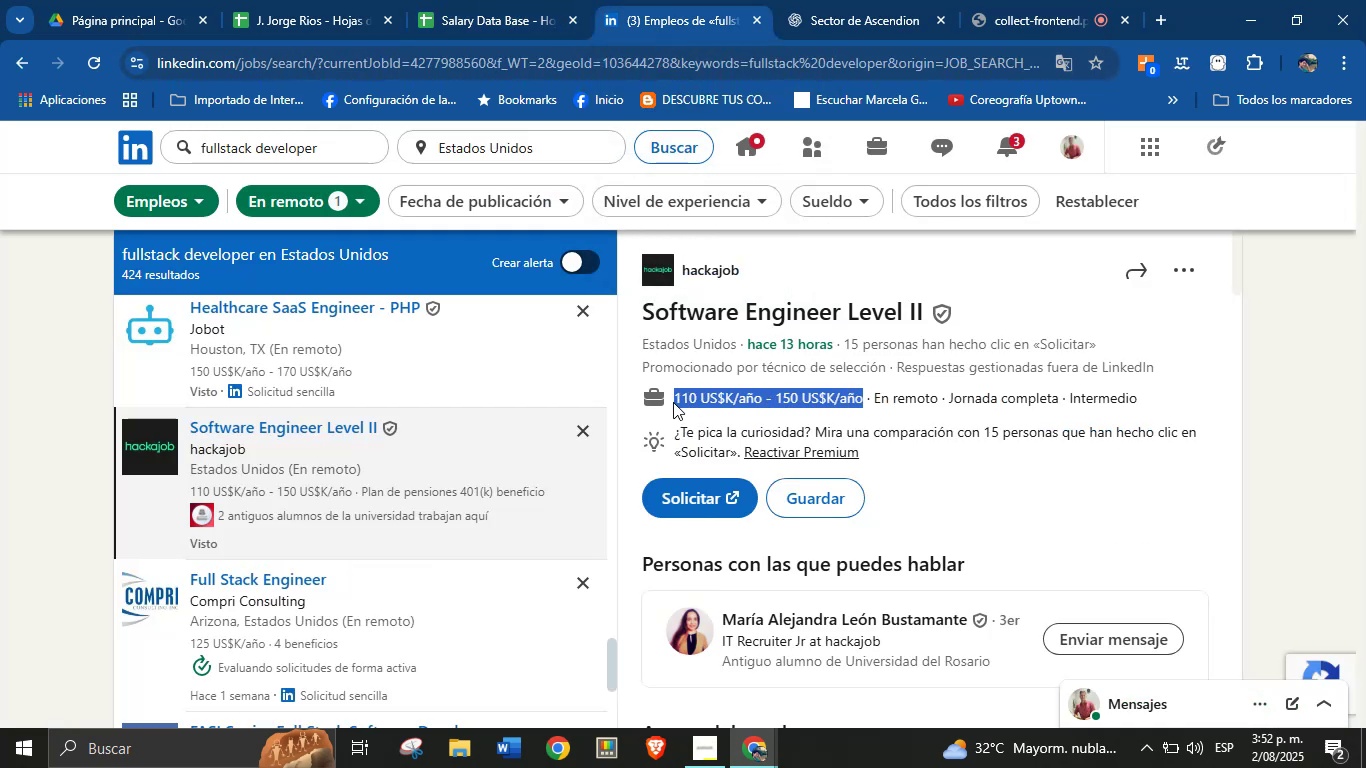 
key(Alt+Control+C)
 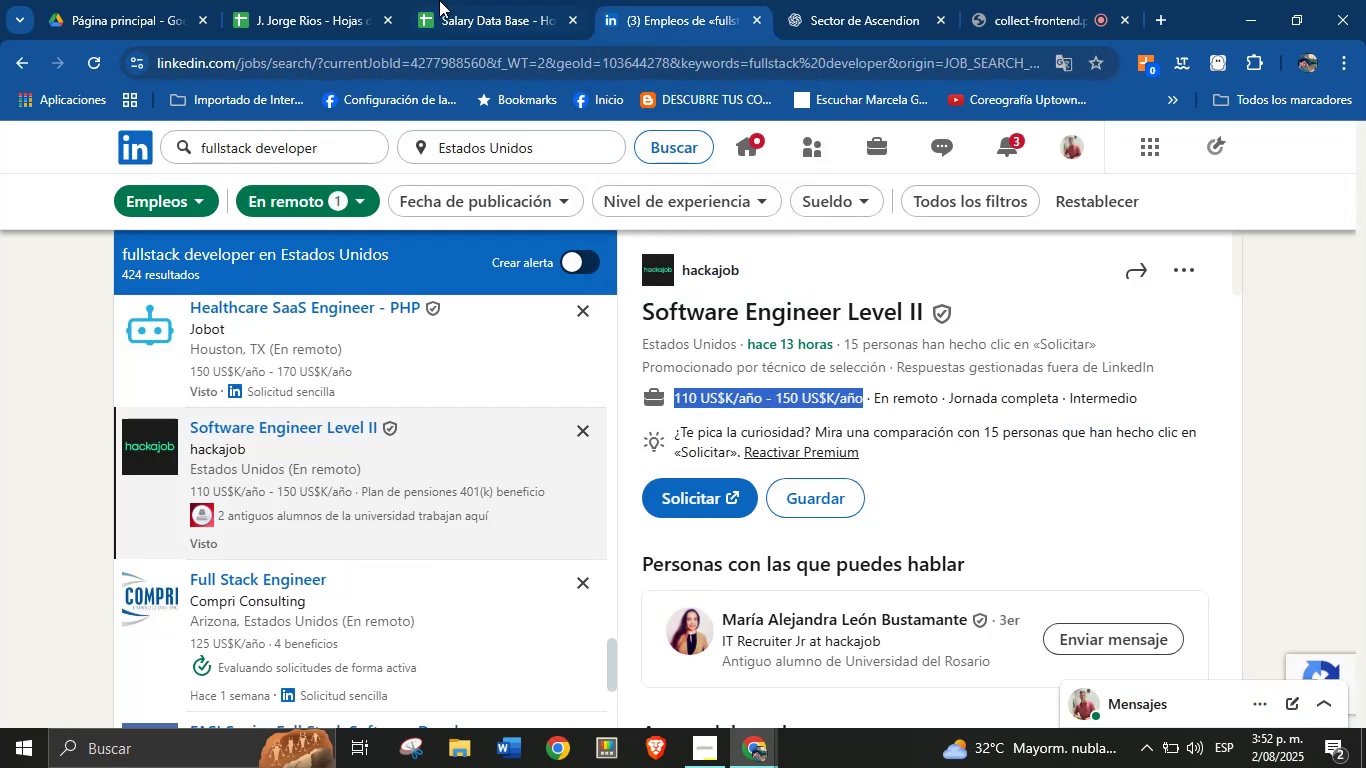 
key(Alt+Control+ControlLeft)
 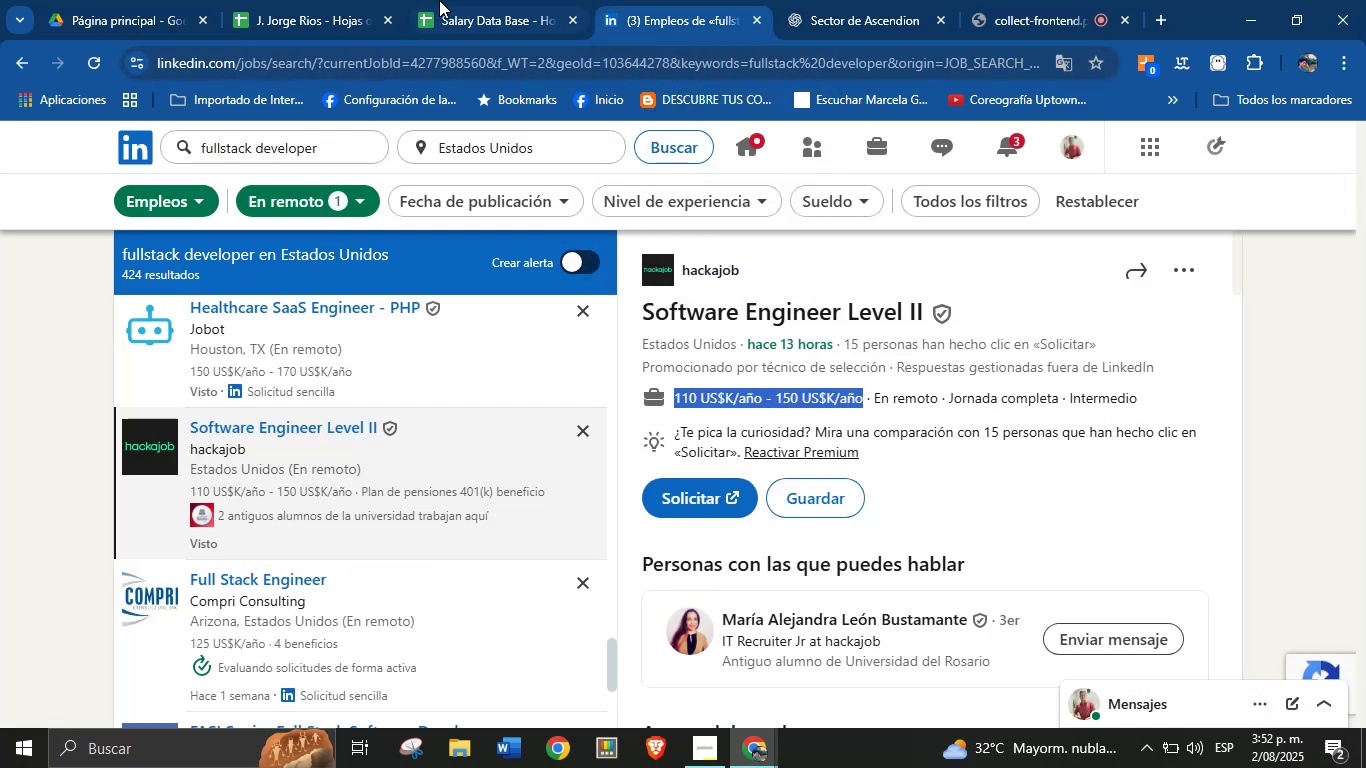 
left_click([440, 0])
 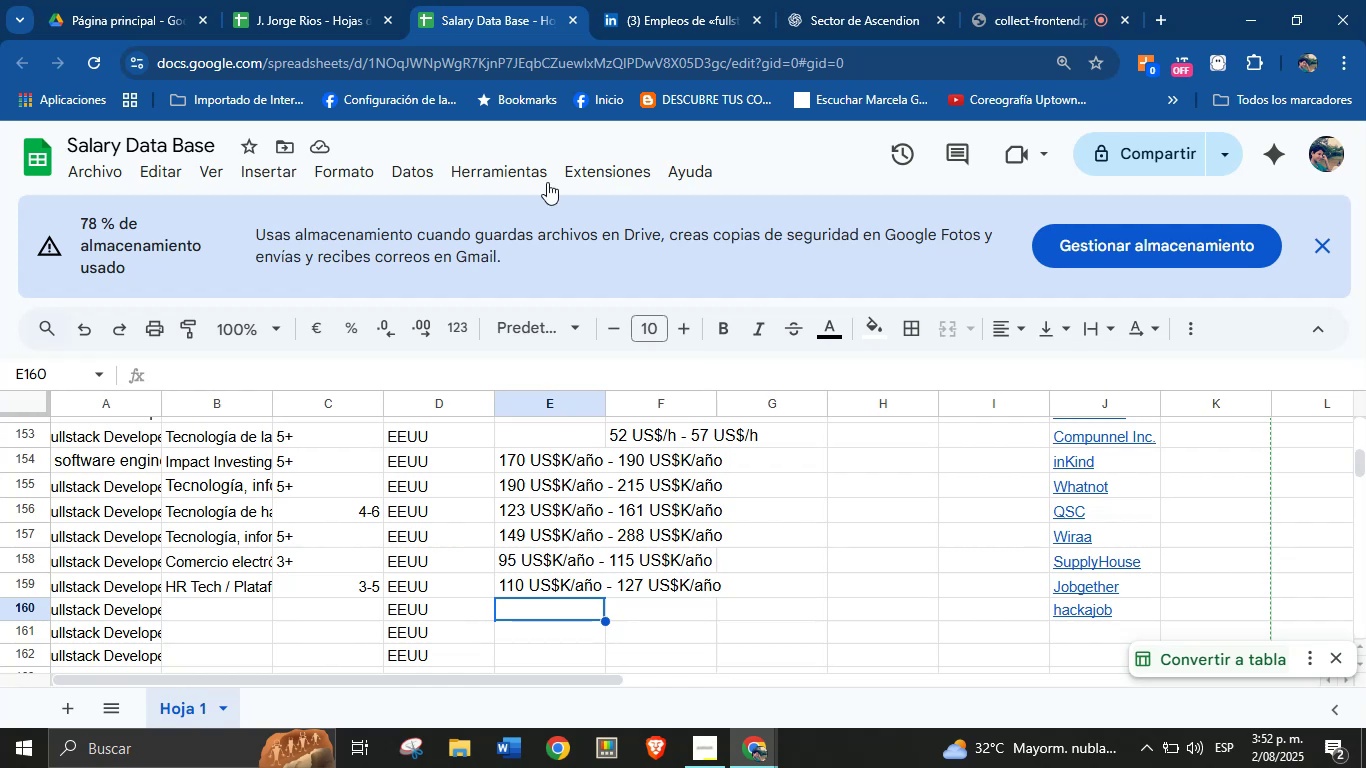 
key(Break)
 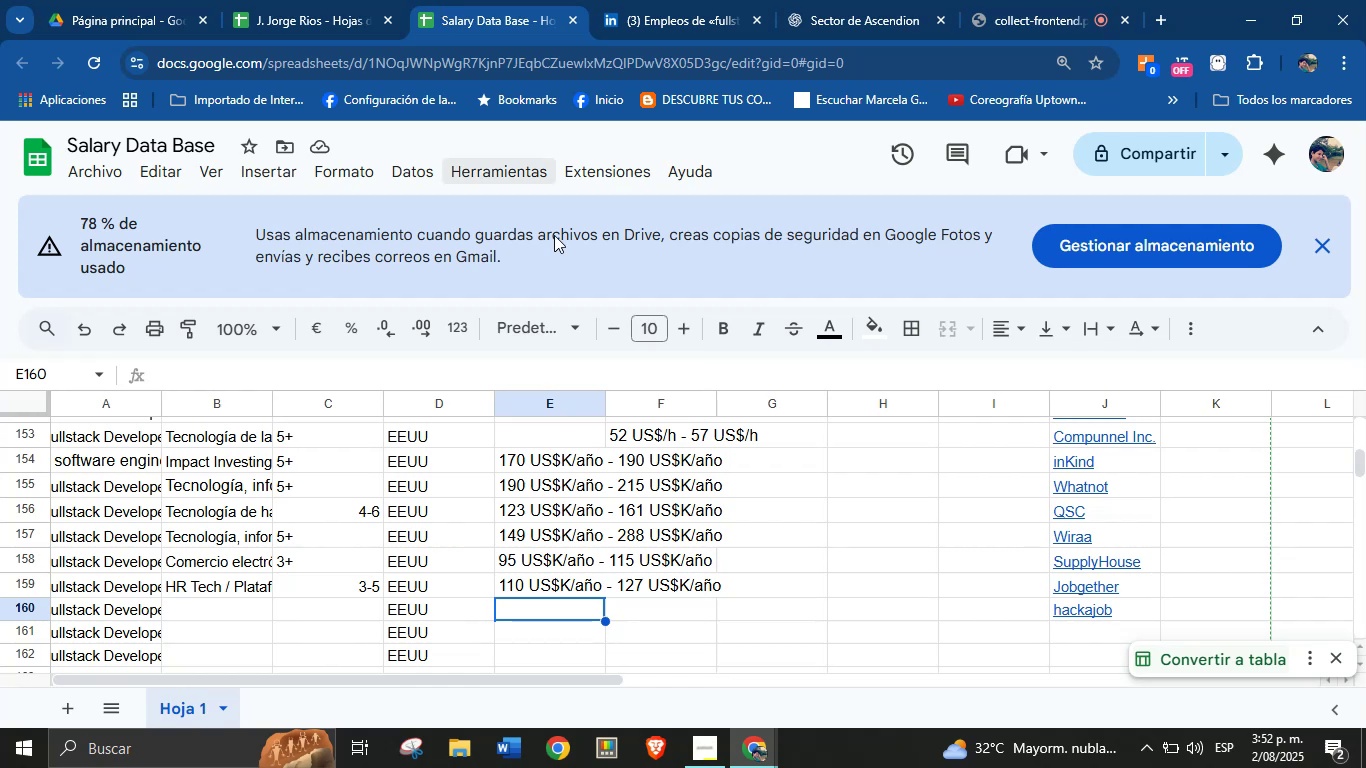 
key(Control+ControlLeft)
 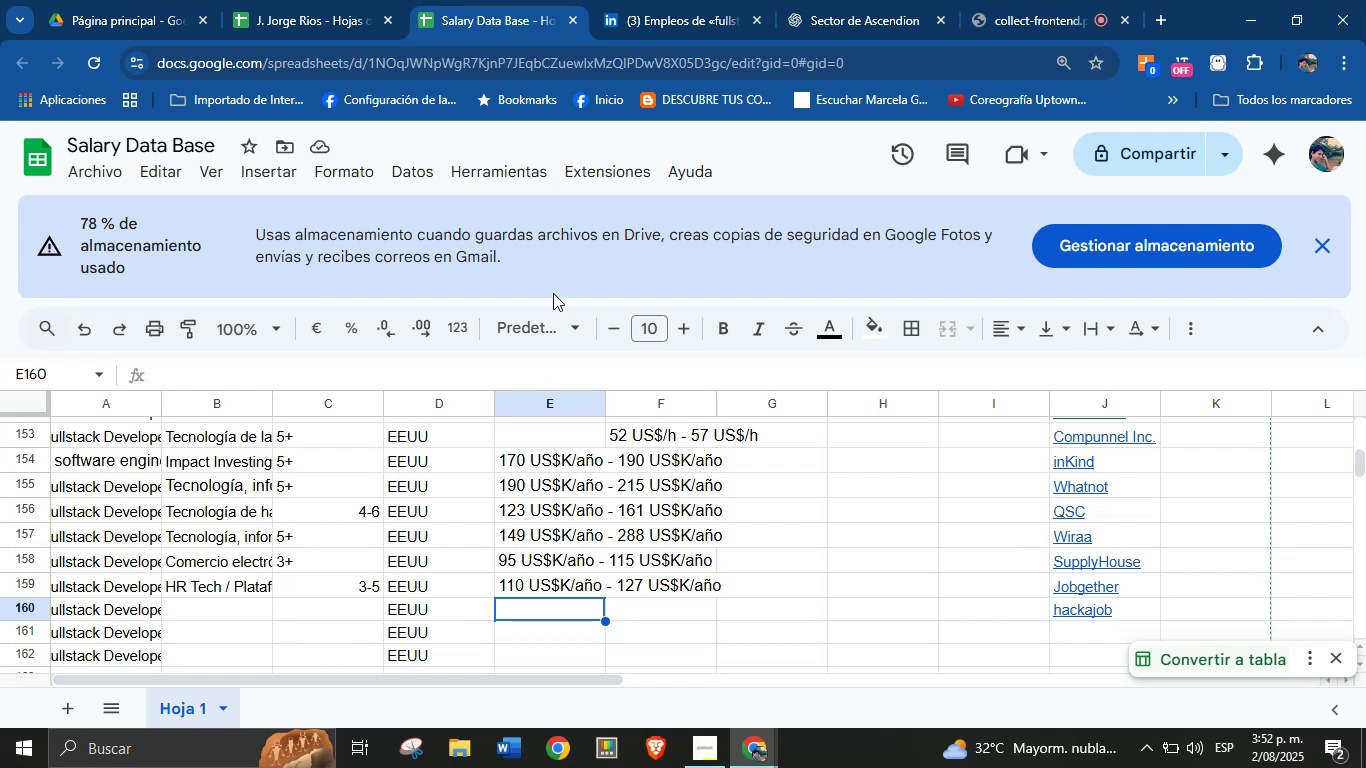 
key(Control+V)
 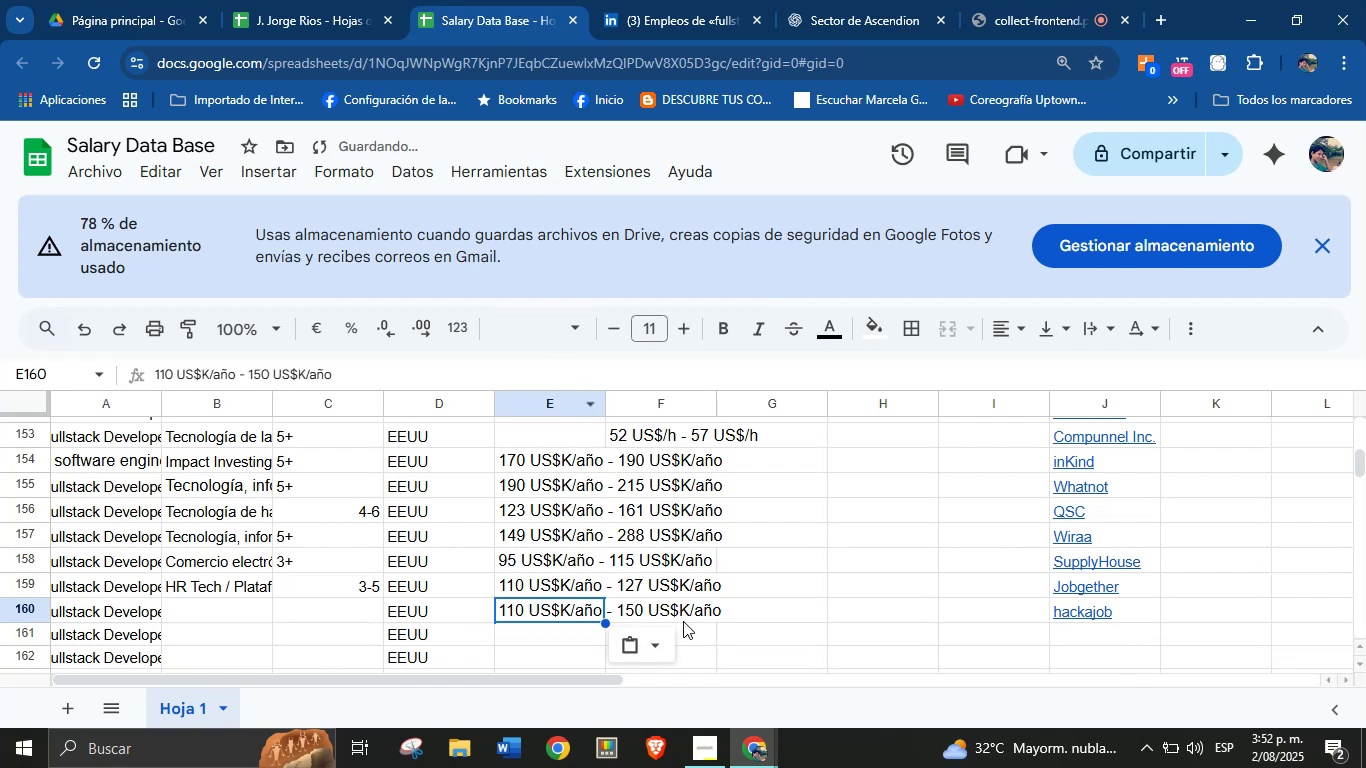 
left_click([689, 613])
 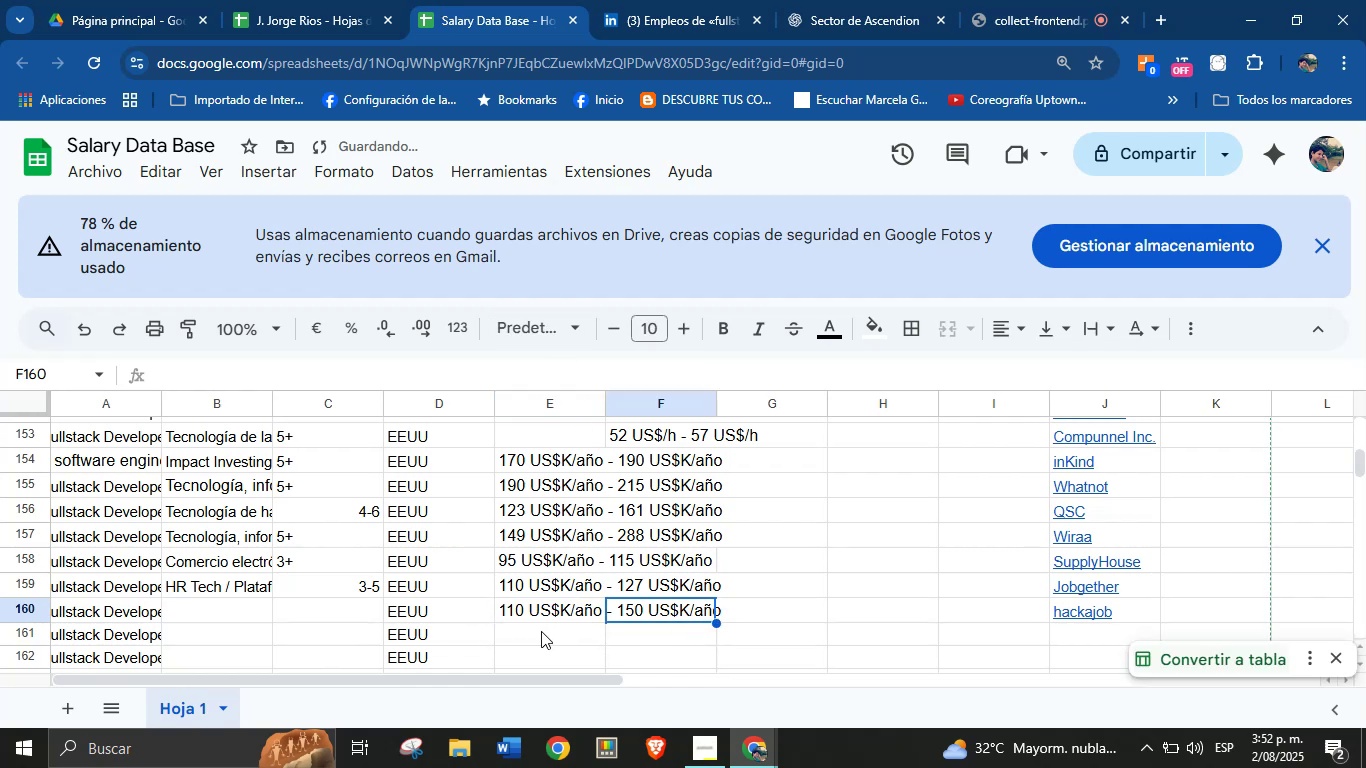 
left_click([541, 631])
 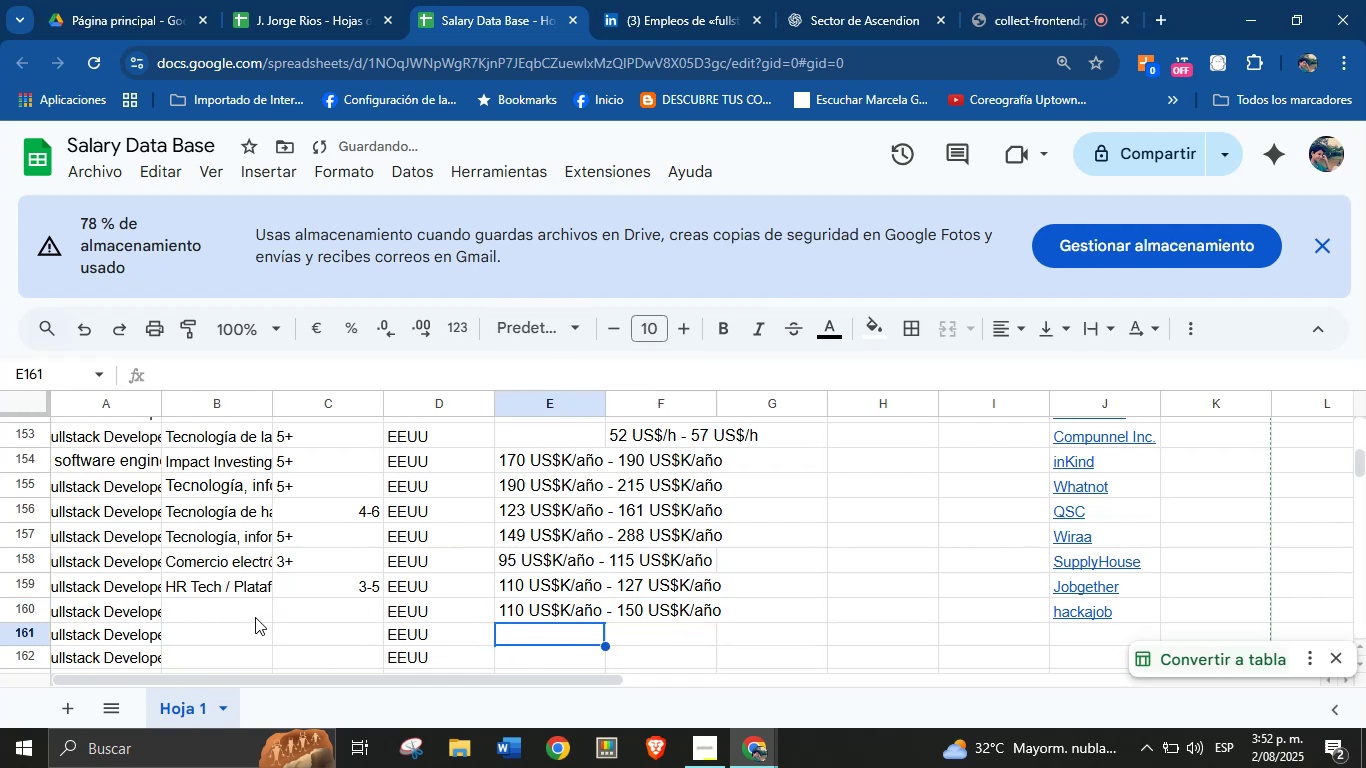 
left_click([235, 621])
 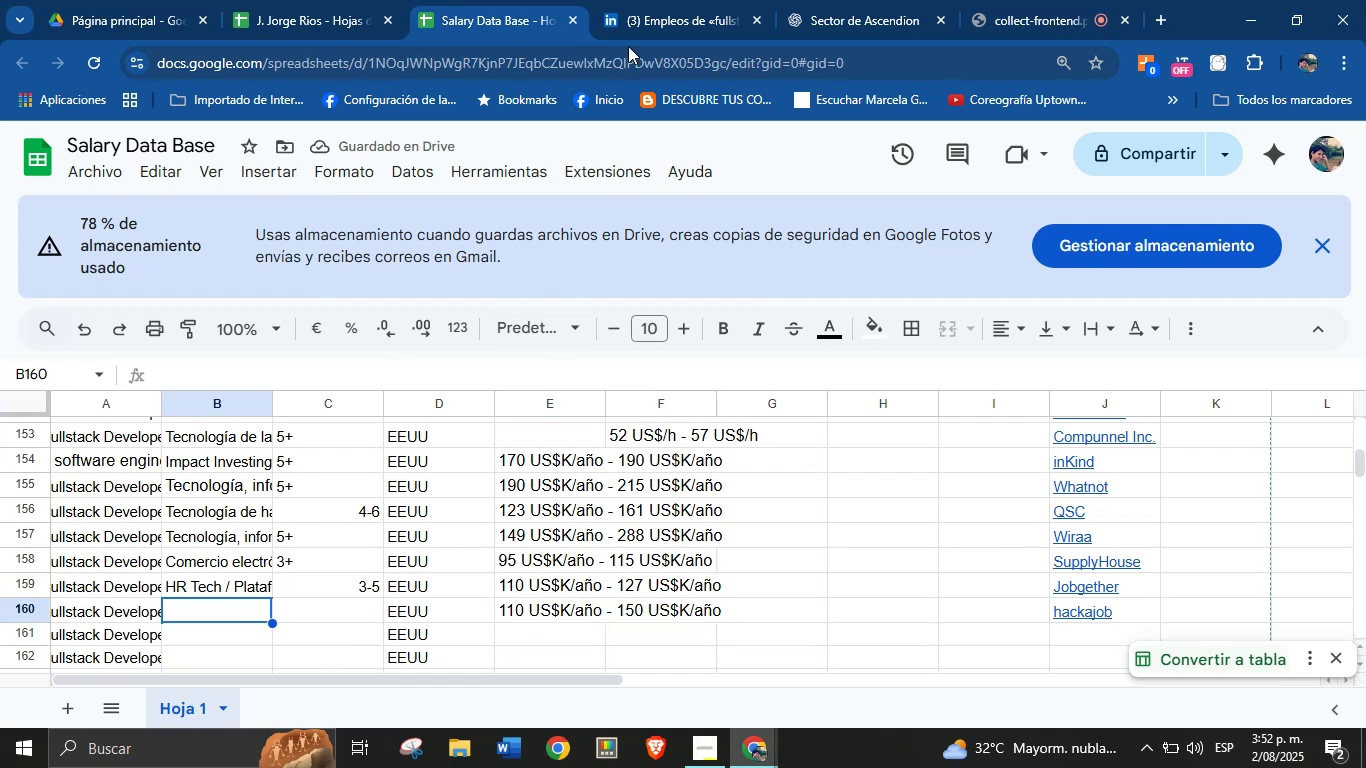 
left_click([651, 0])
 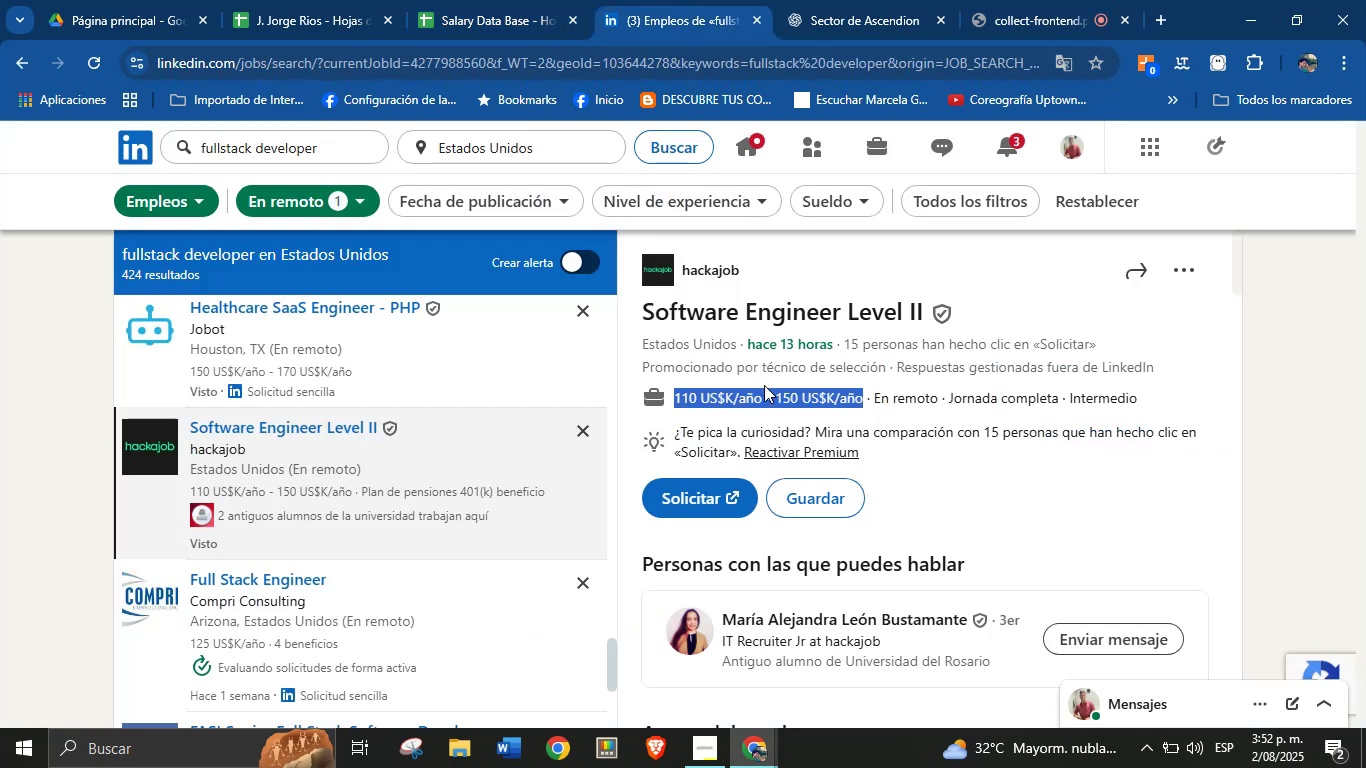 
left_click([833, 397])
 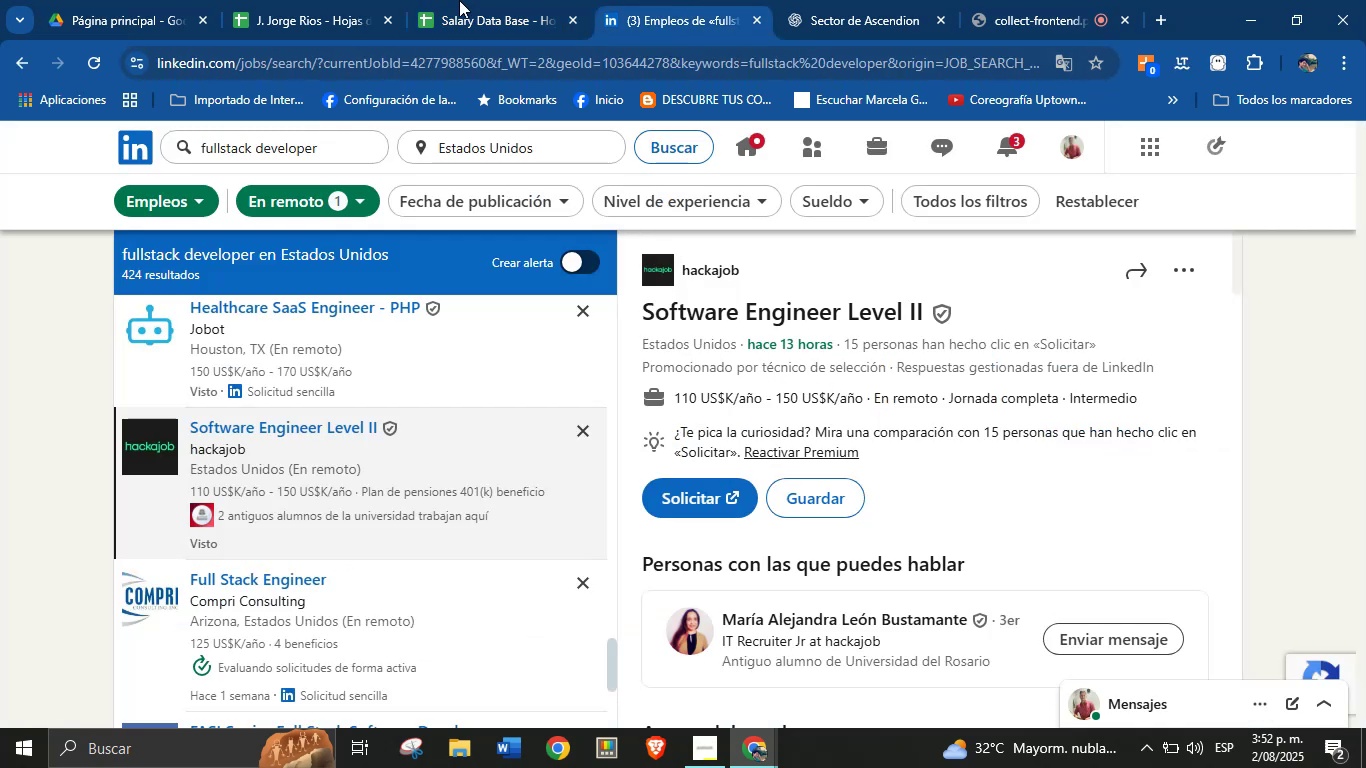 
left_click([524, 0])
 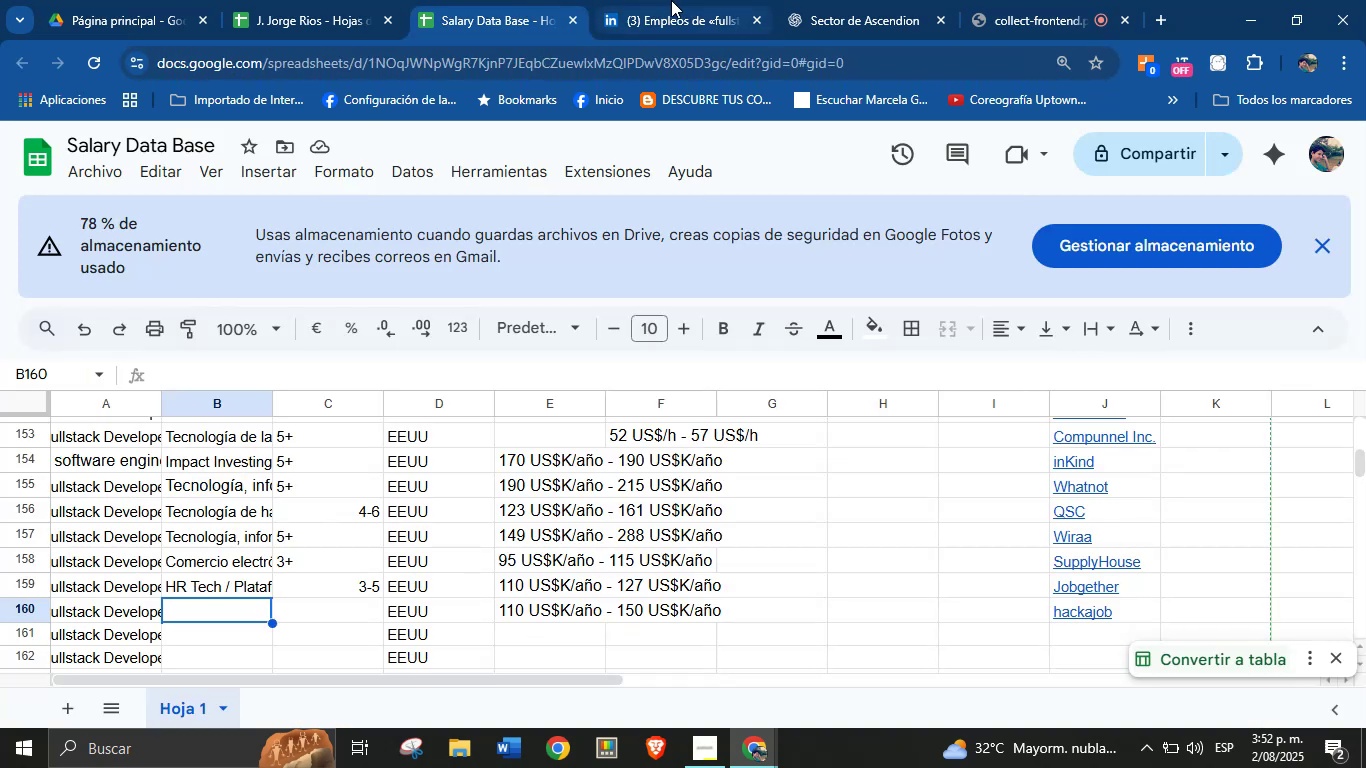 
left_click([672, 0])
 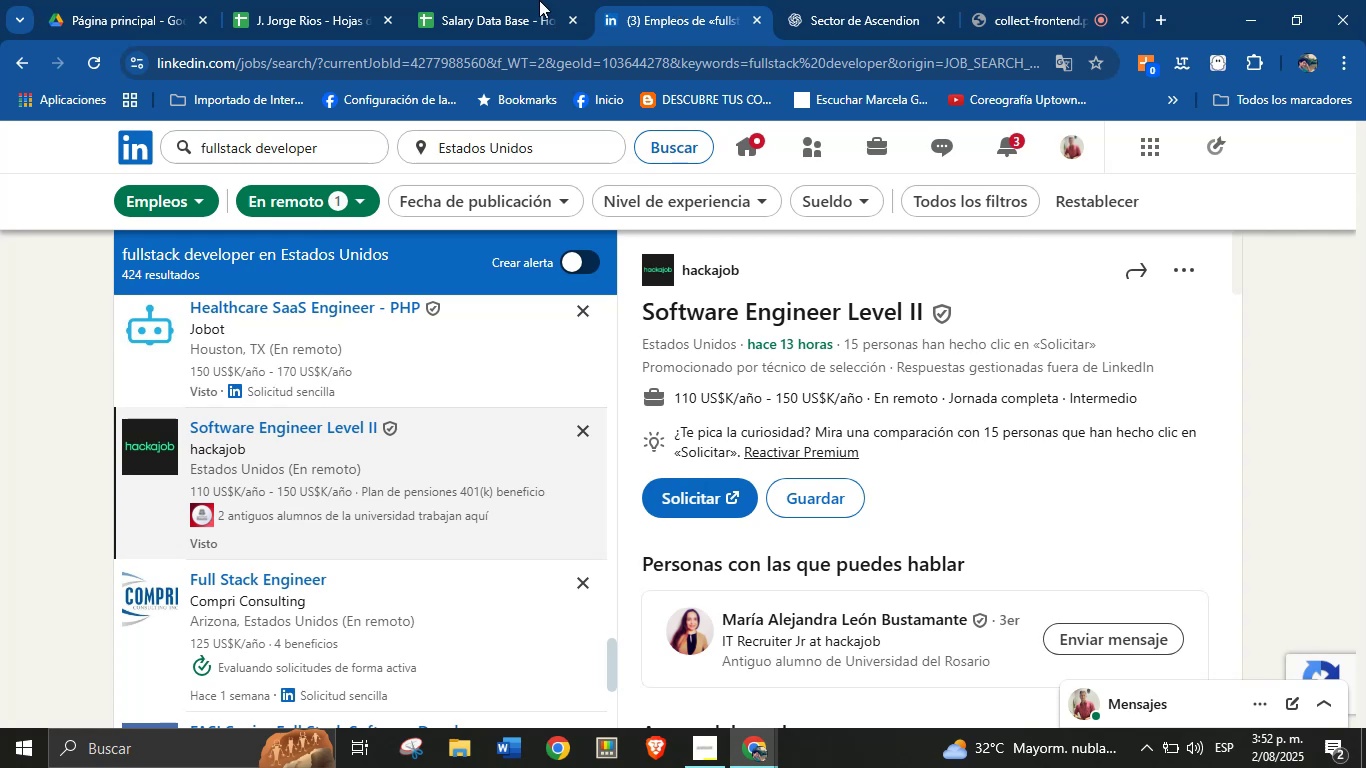 
left_click([521, 0])
 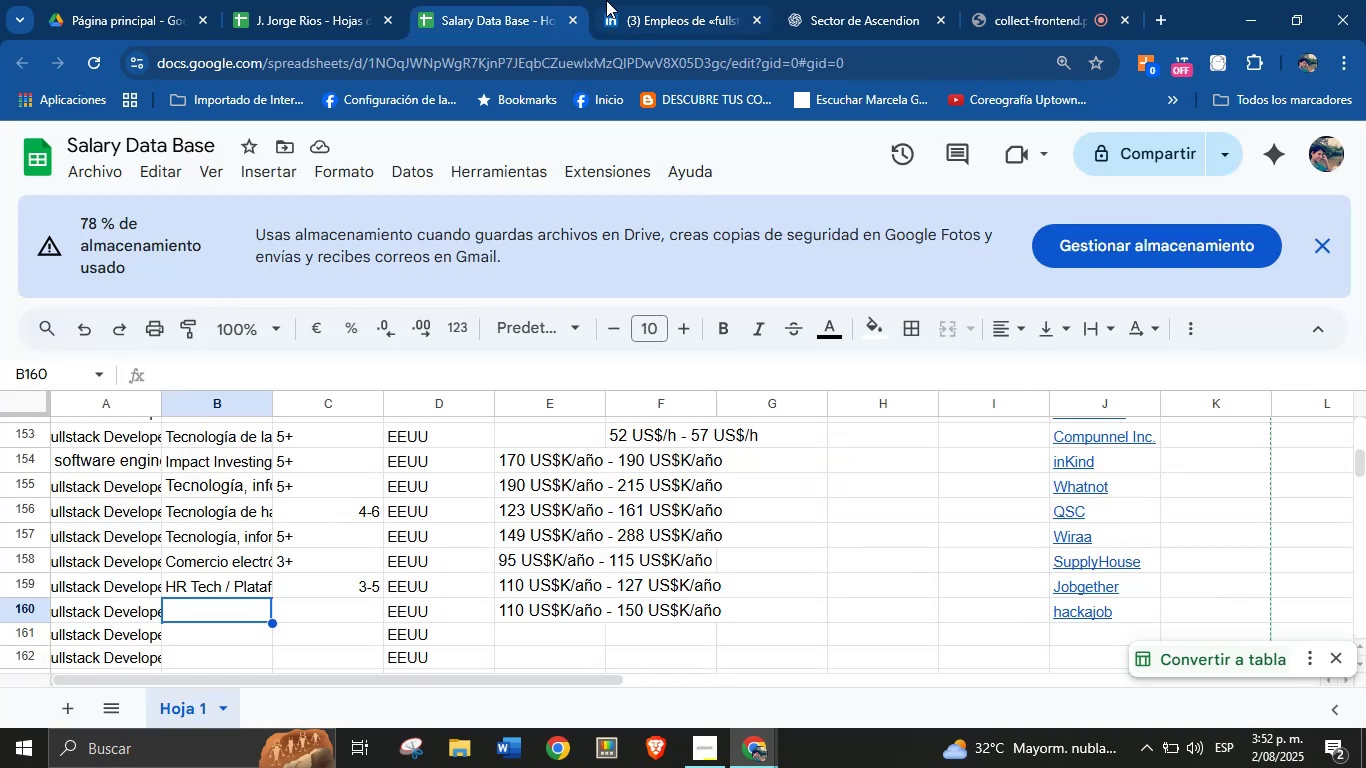 
left_click([632, 0])
 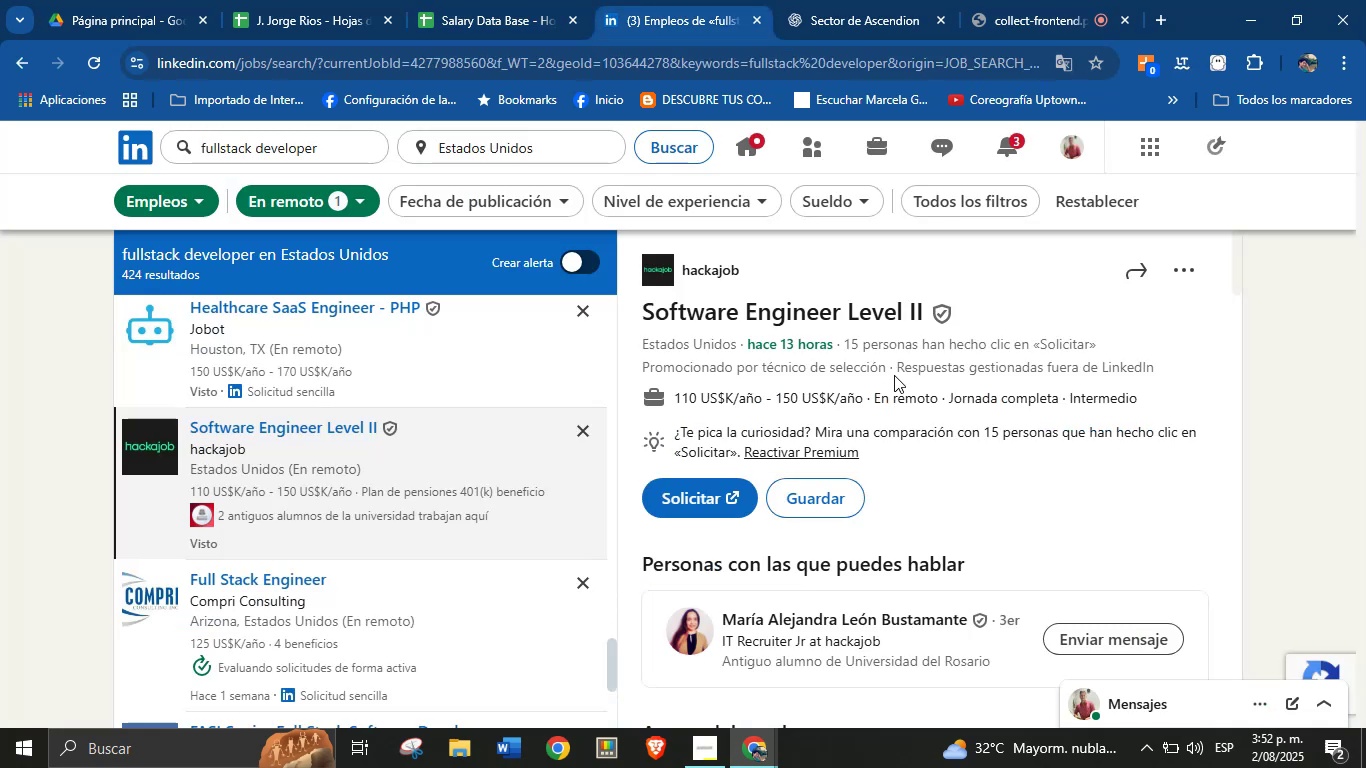 
scroll: coordinate [898, 411], scroll_direction: down, amount: 5.0
 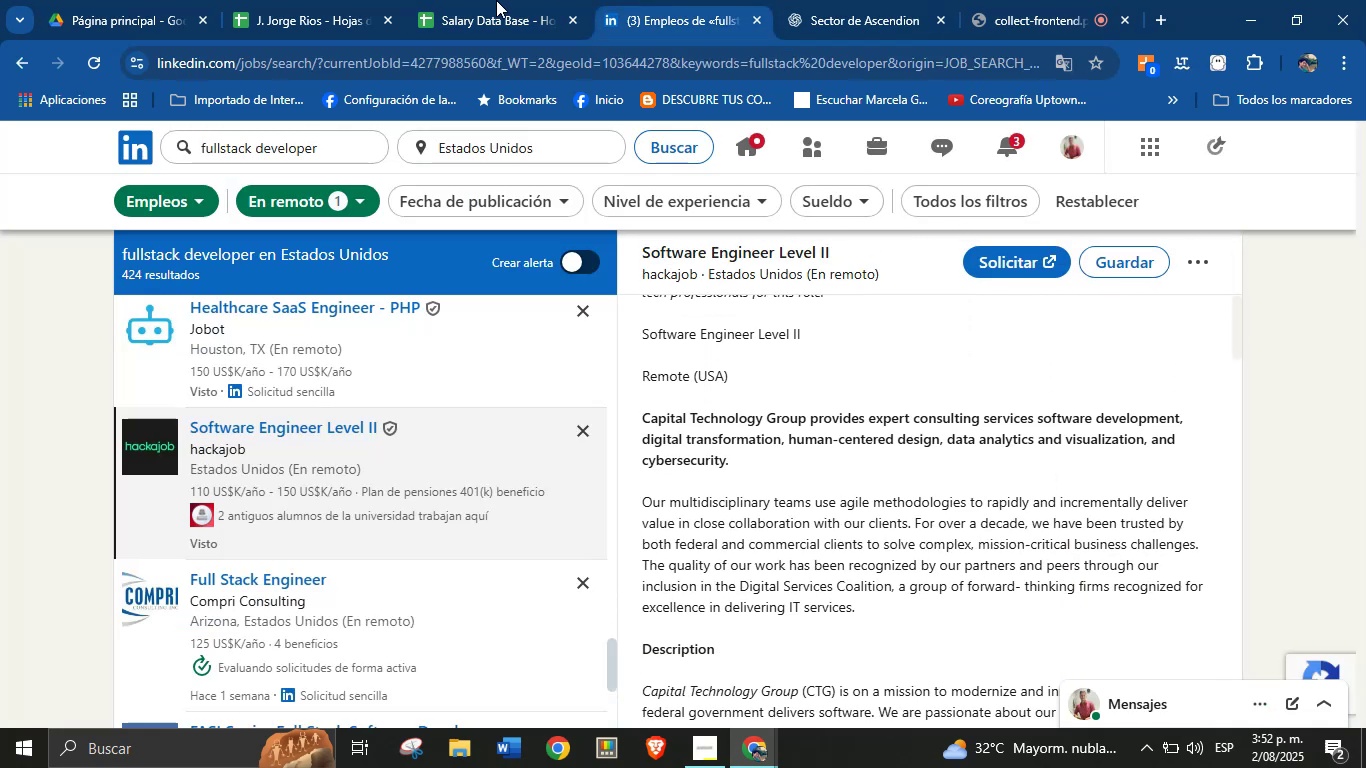 
left_click([485, 0])
 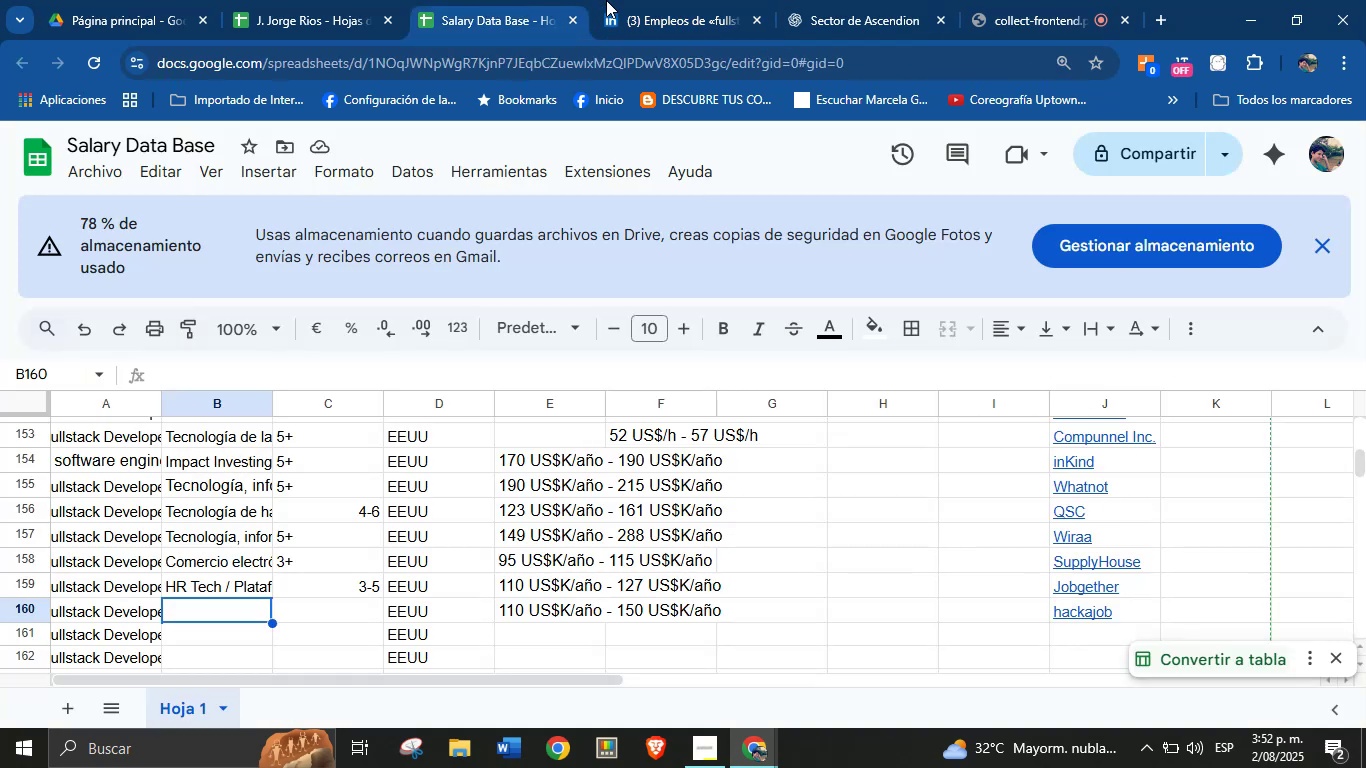 
left_click([668, 0])
 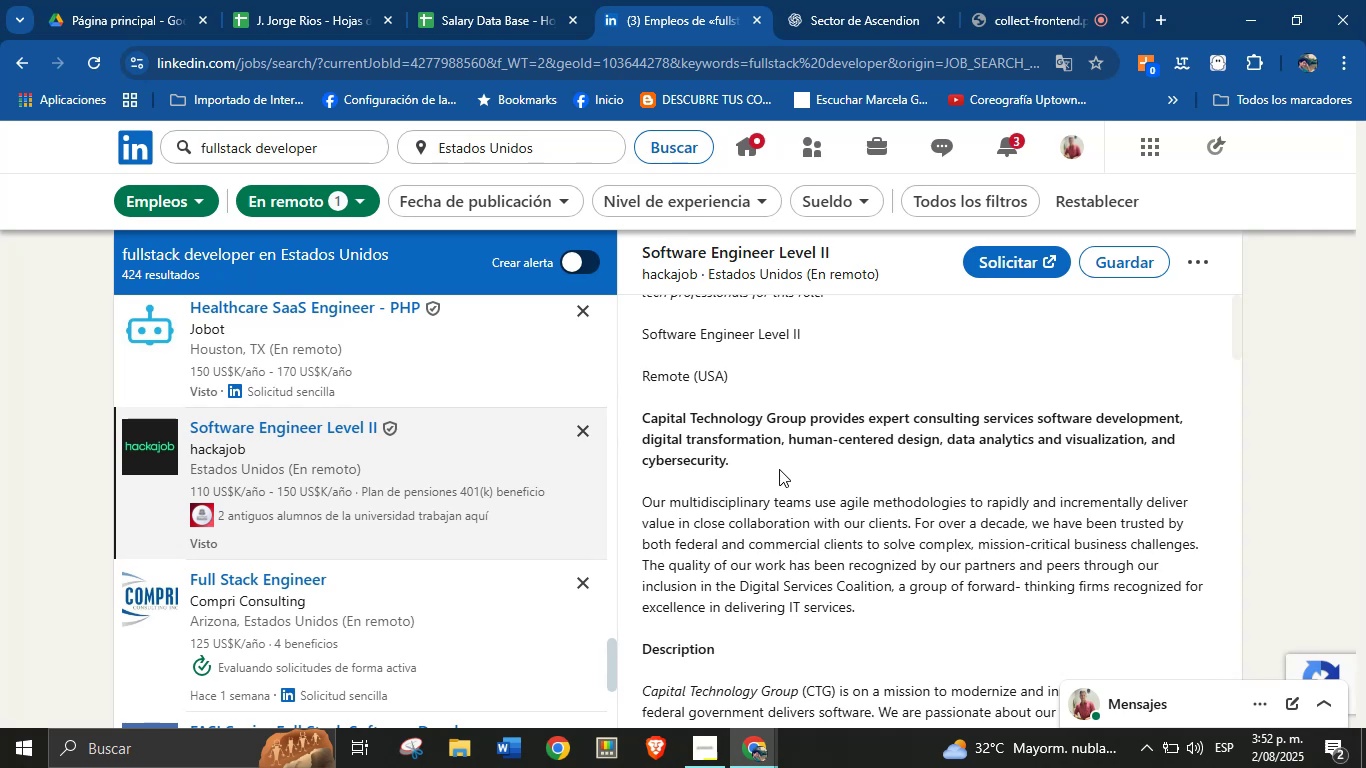 
left_click([520, 0])
 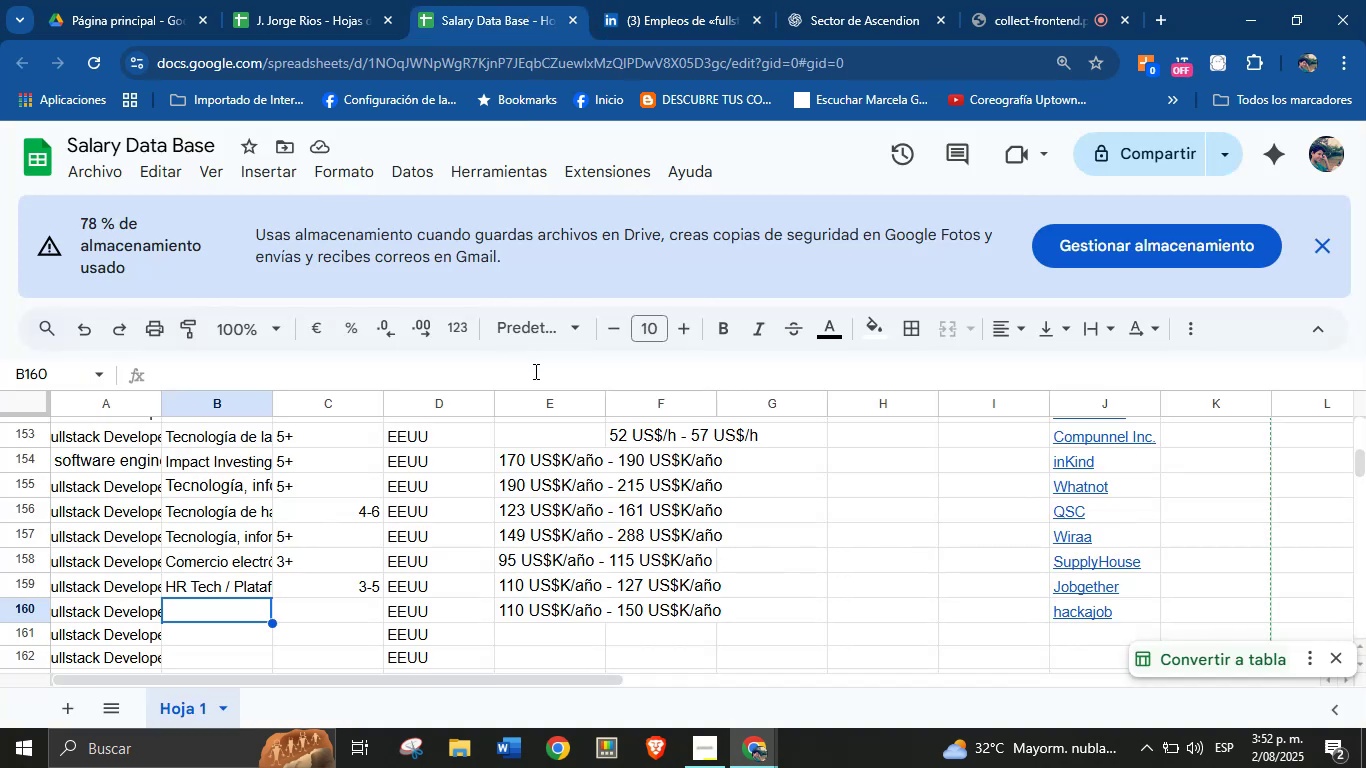 
wait(5.04)
 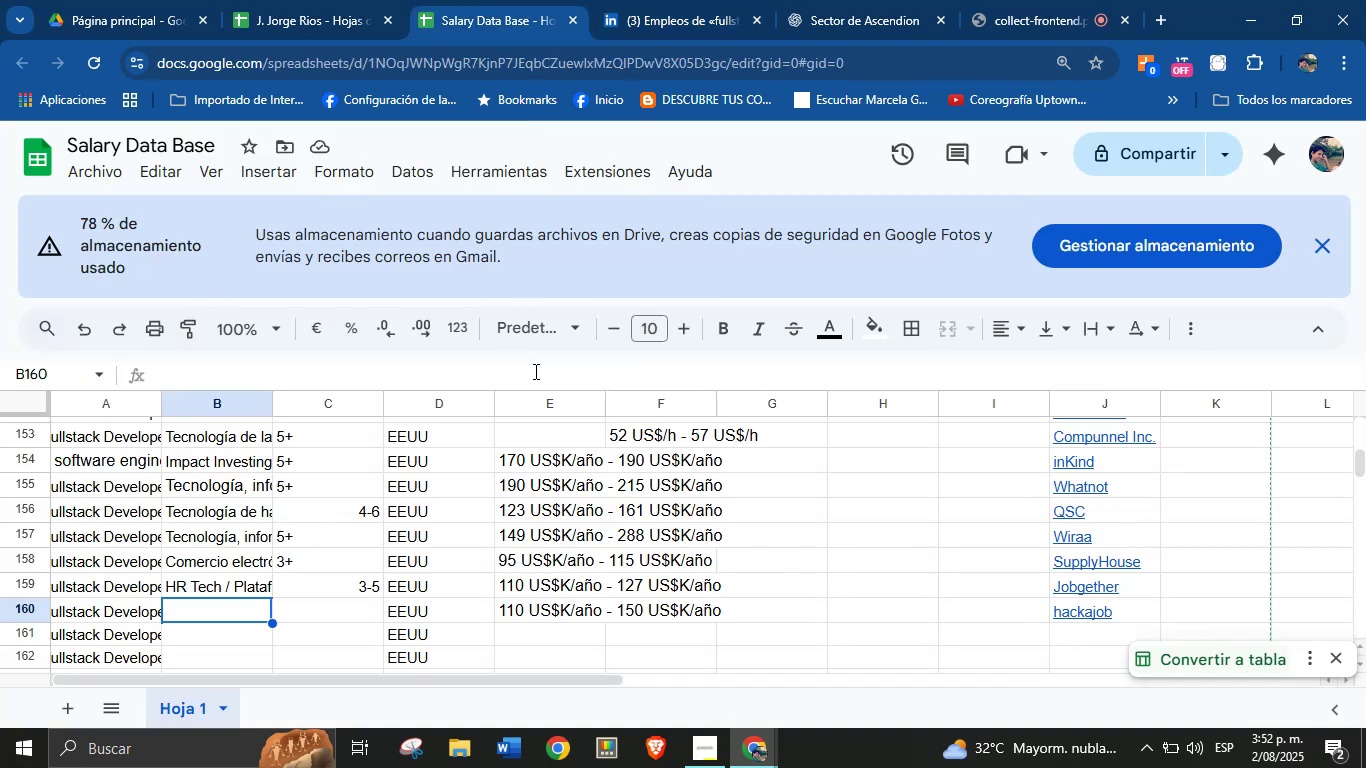 
left_click([650, 0])
 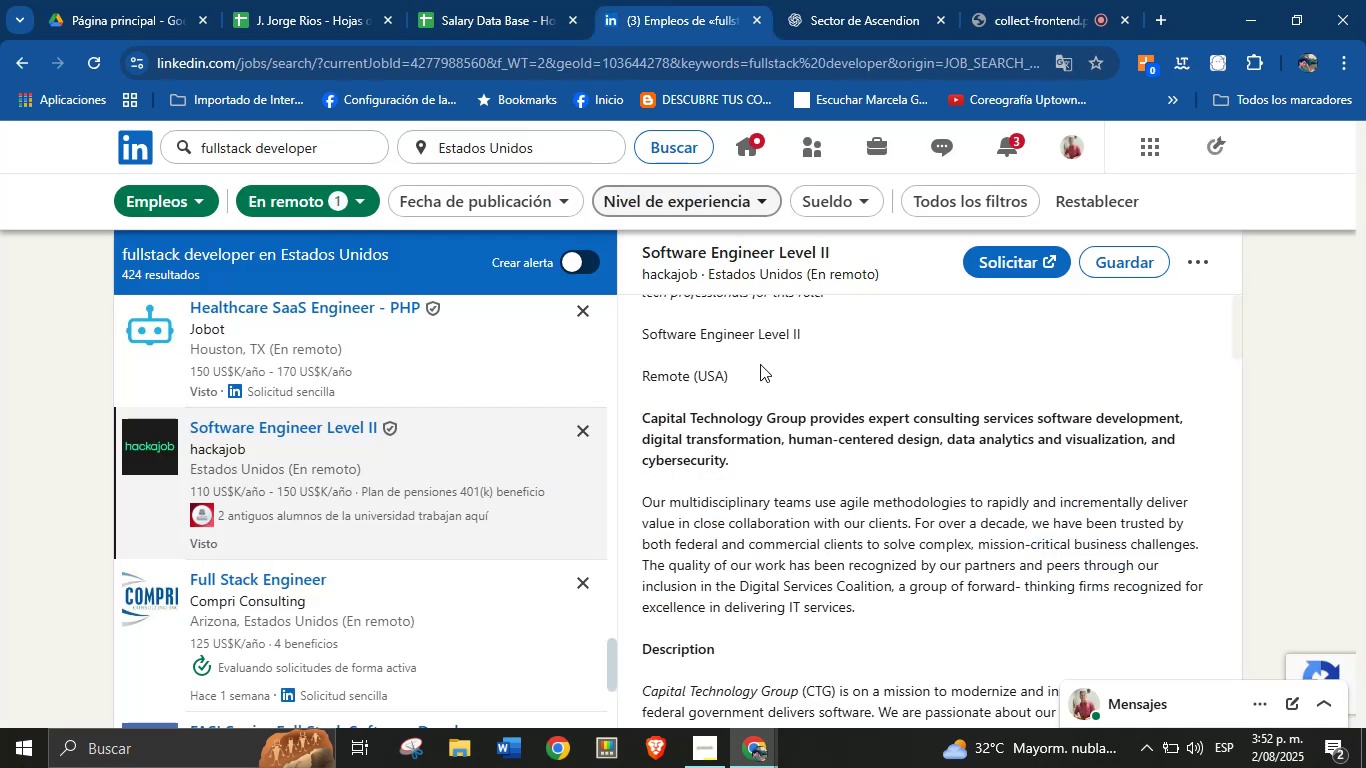 
scroll: coordinate [779, 422], scroll_direction: up, amount: 10.0
 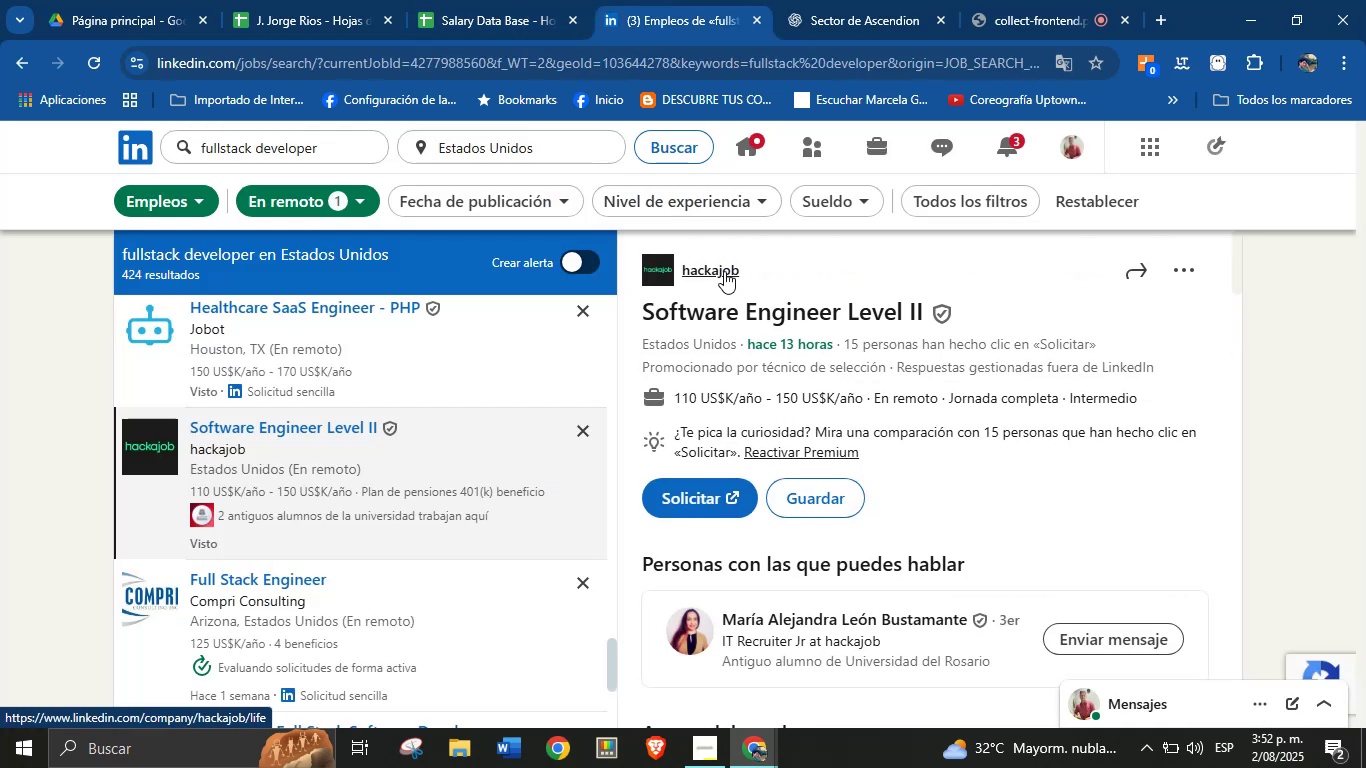 
right_click([729, 270])
 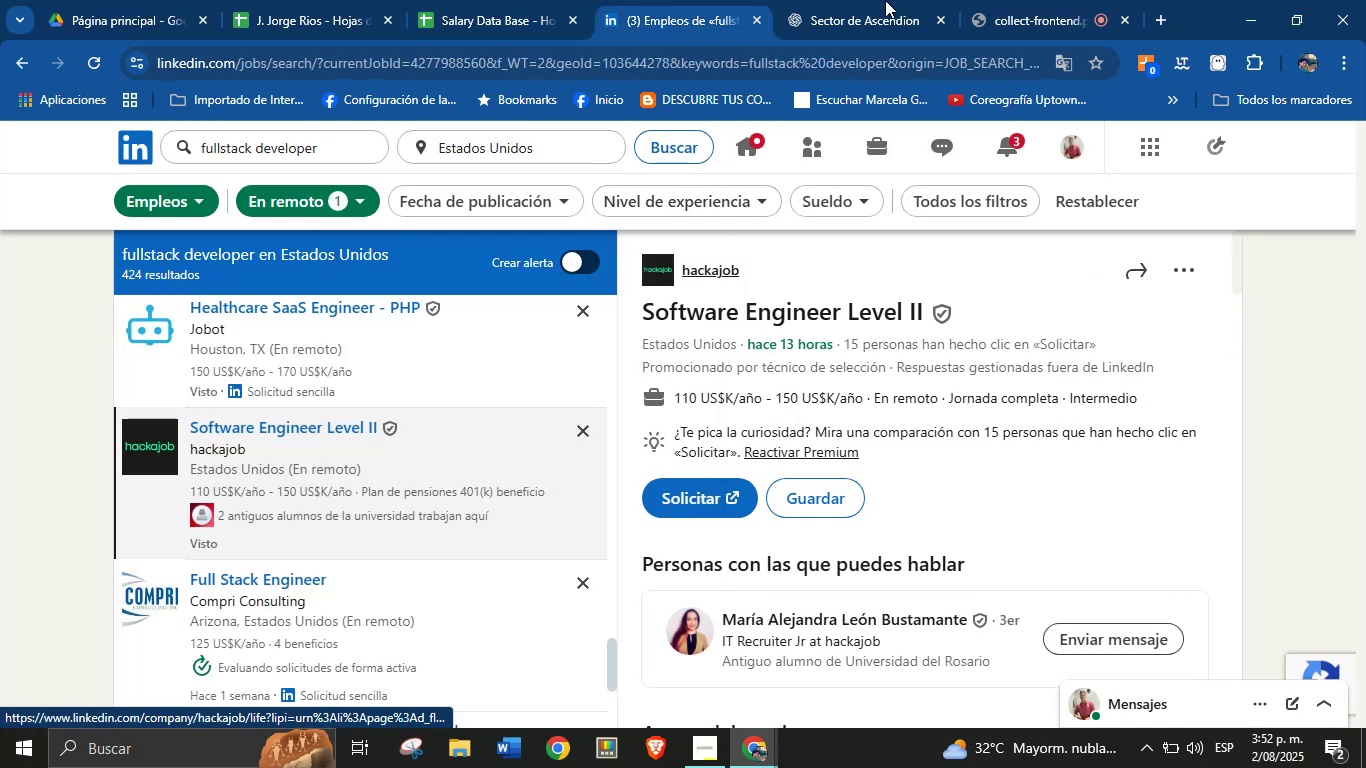 
double_click([885, 0])
 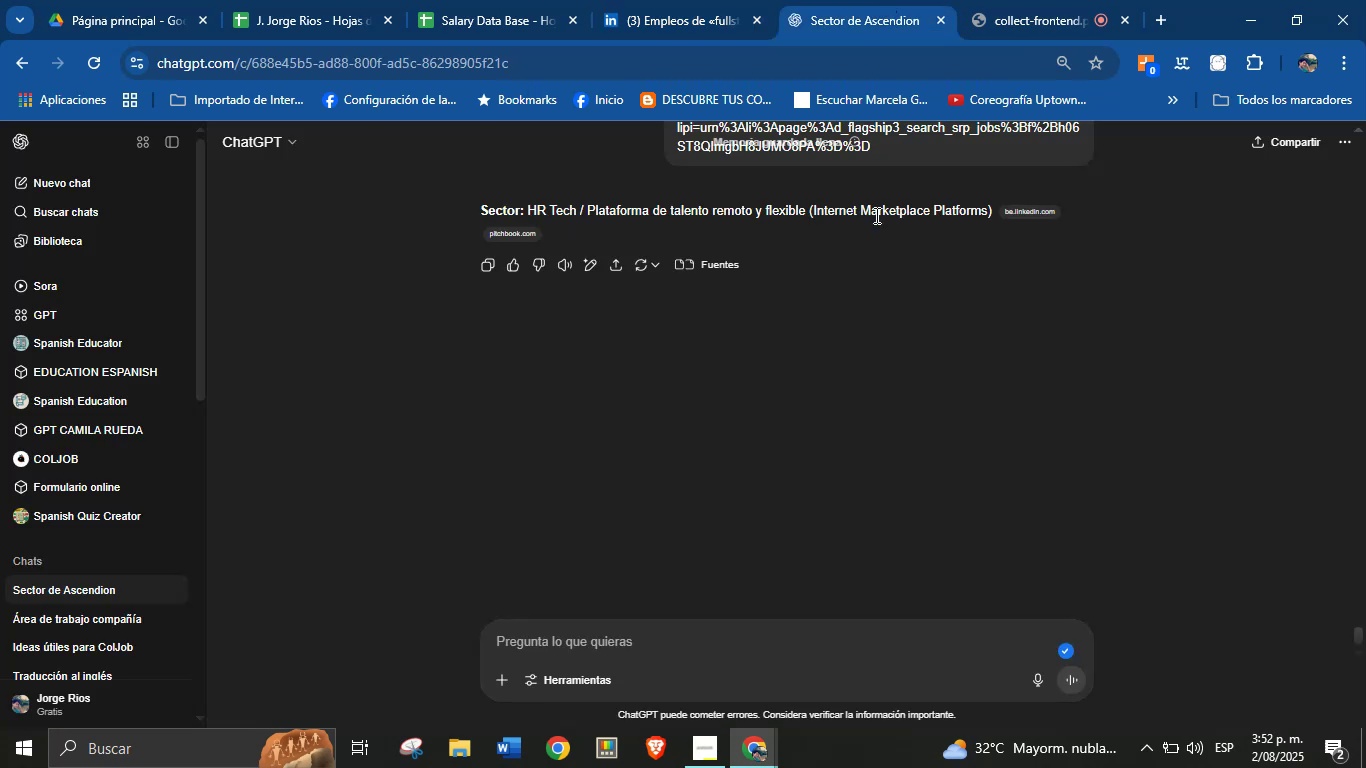 
mouse_move([953, 210])
 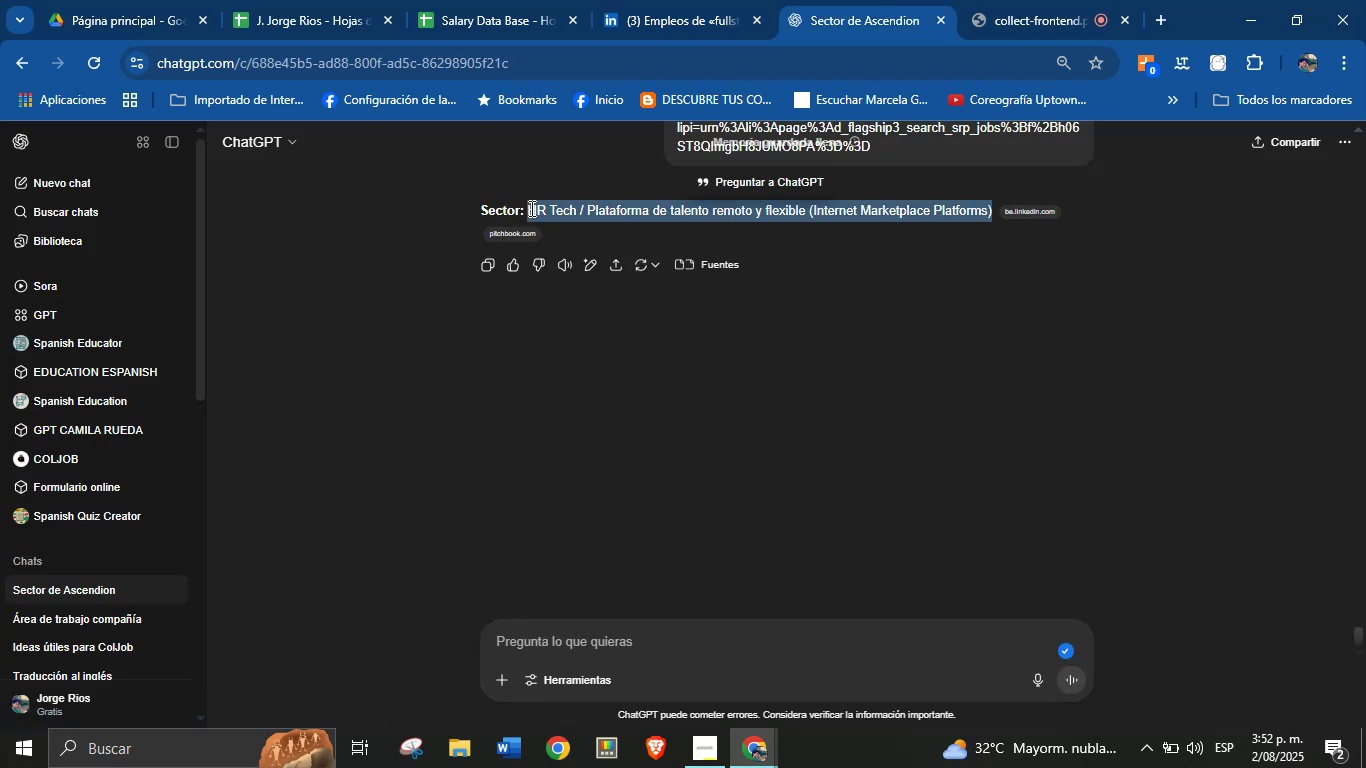 
key(Alt+AltLeft)
 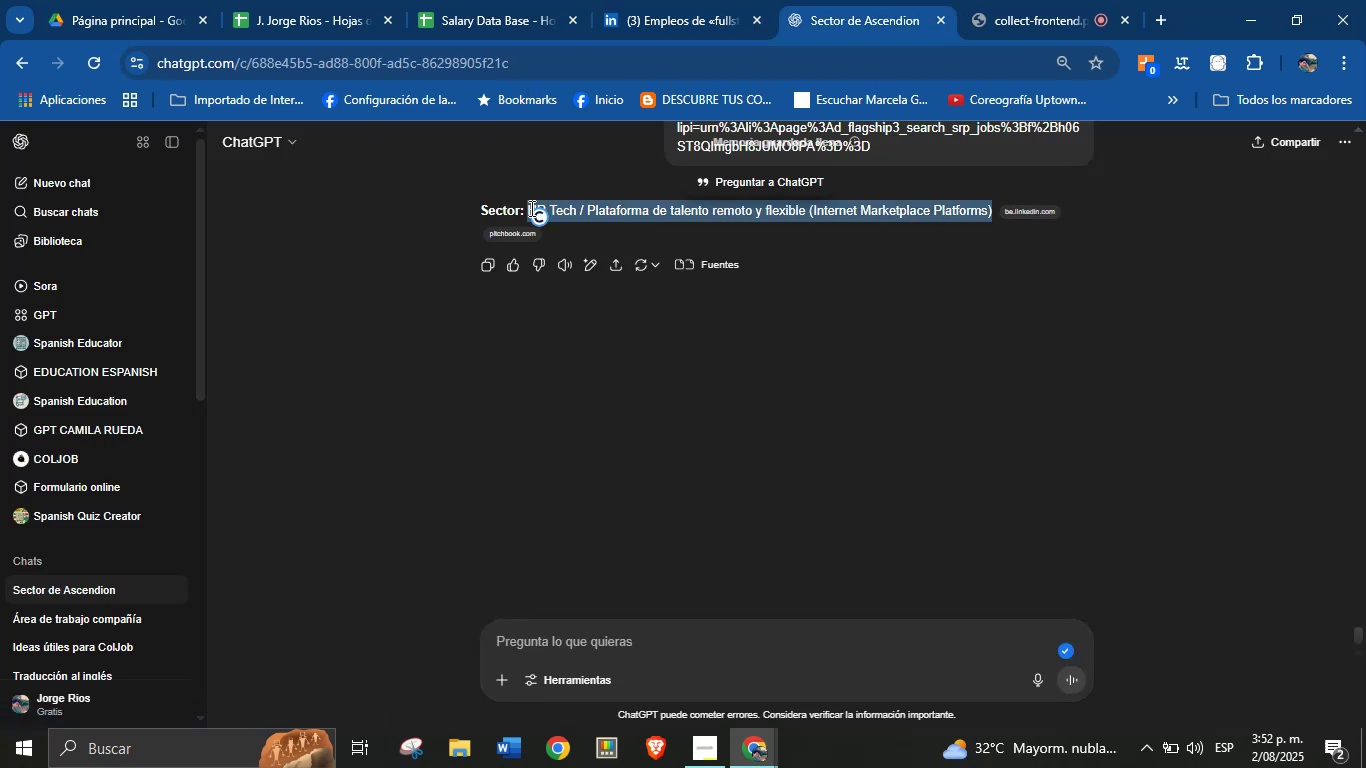 
key(Alt+Control+ControlLeft)
 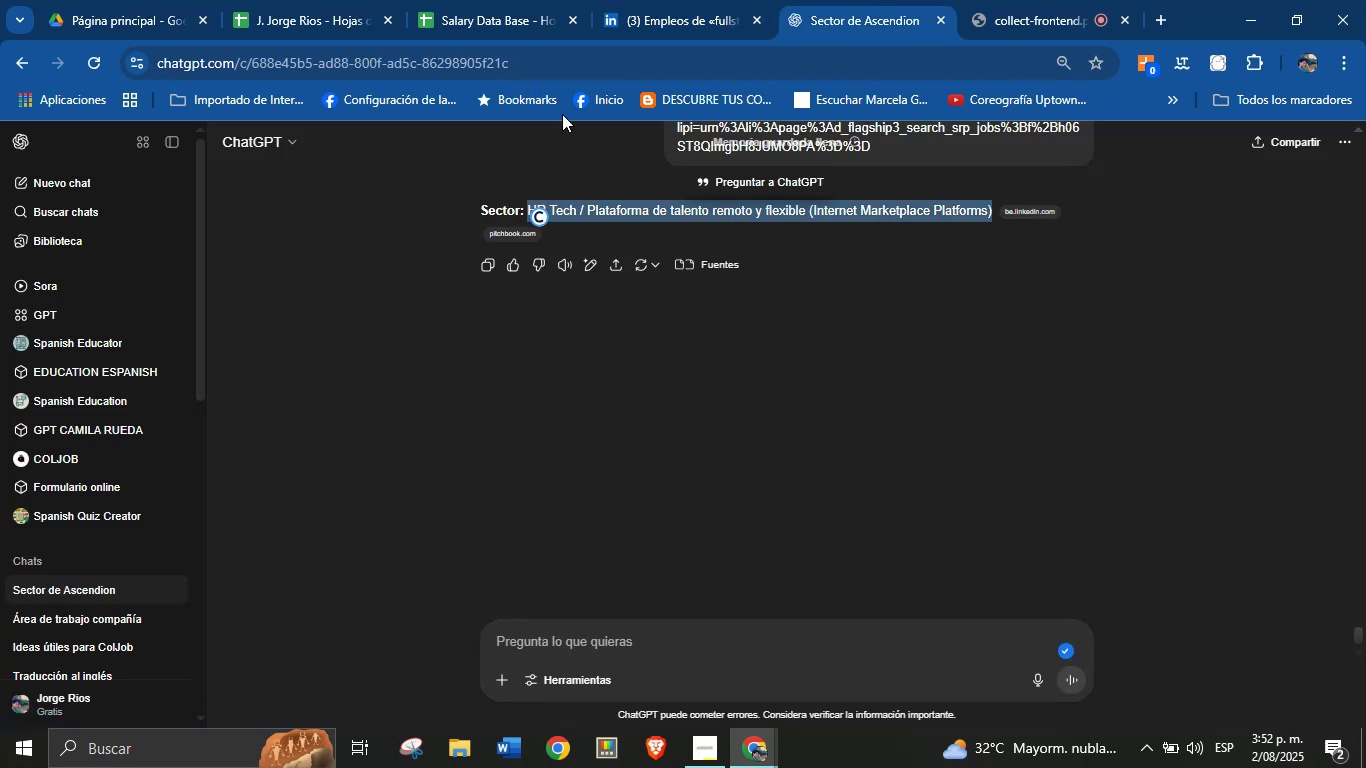 
key(Alt+Control+C)
 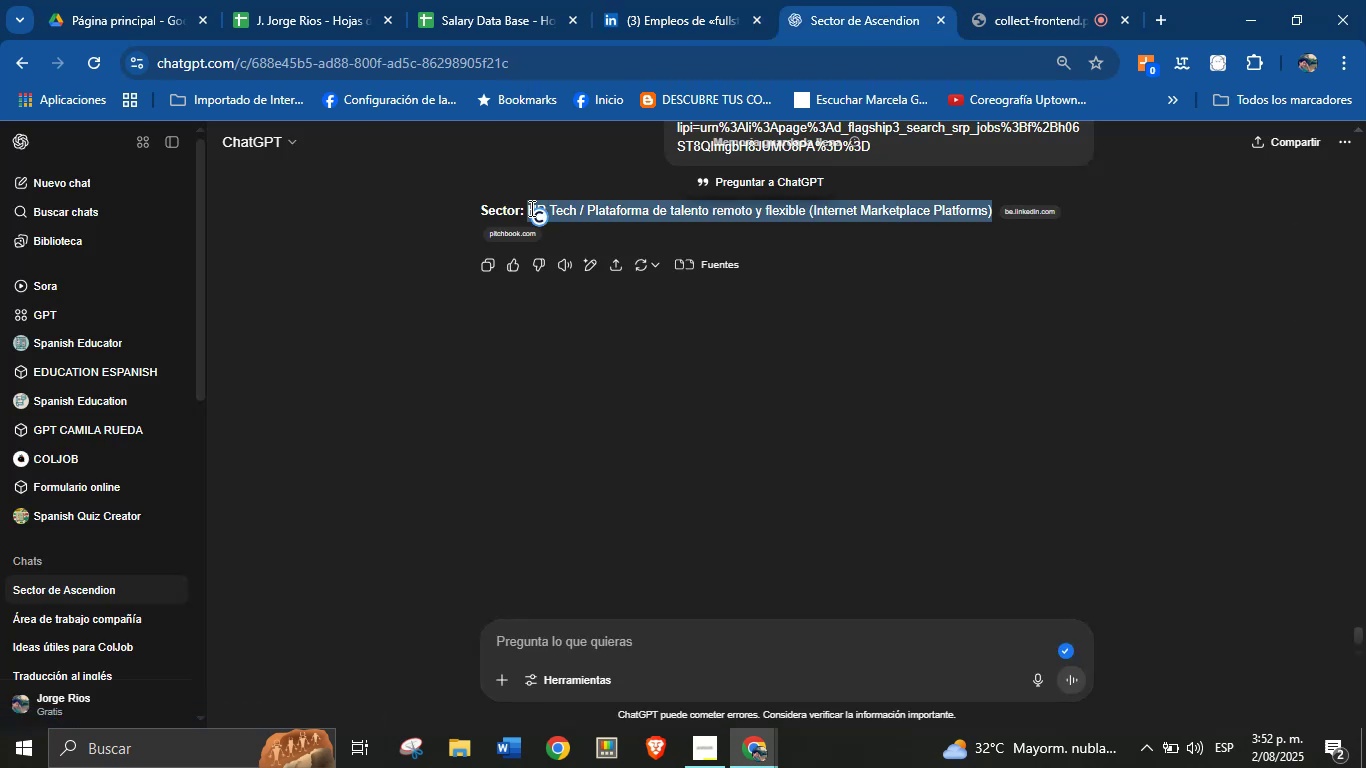 
left_click([489, 0])
 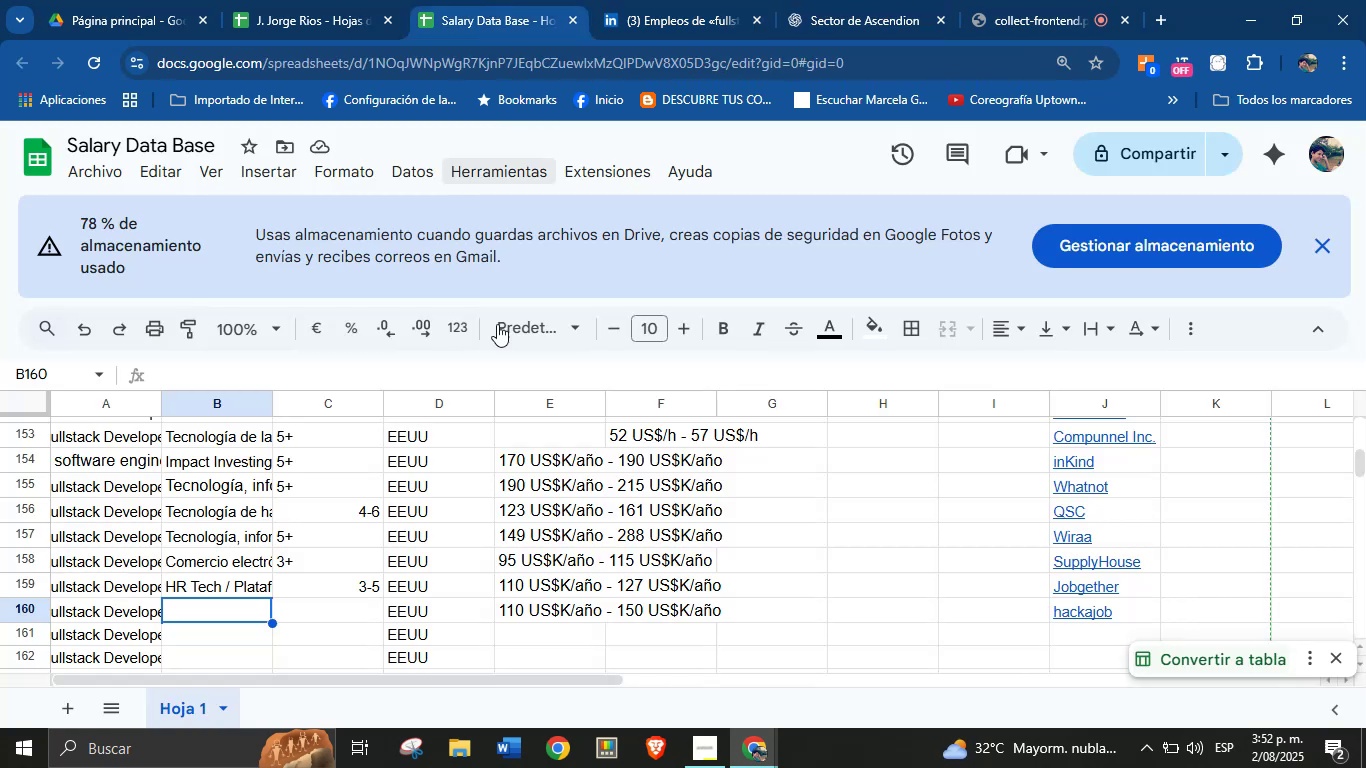 
key(Control+ControlLeft)
 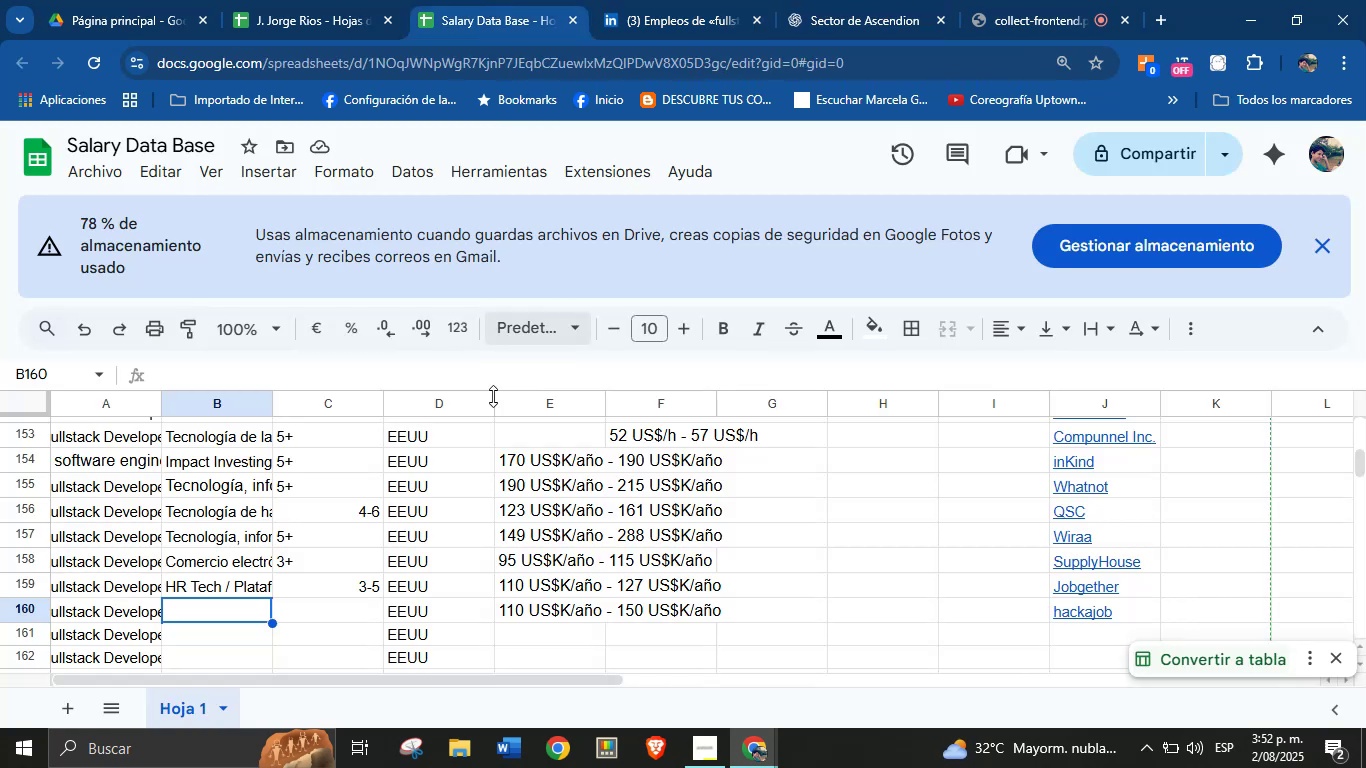 
key(Break)
 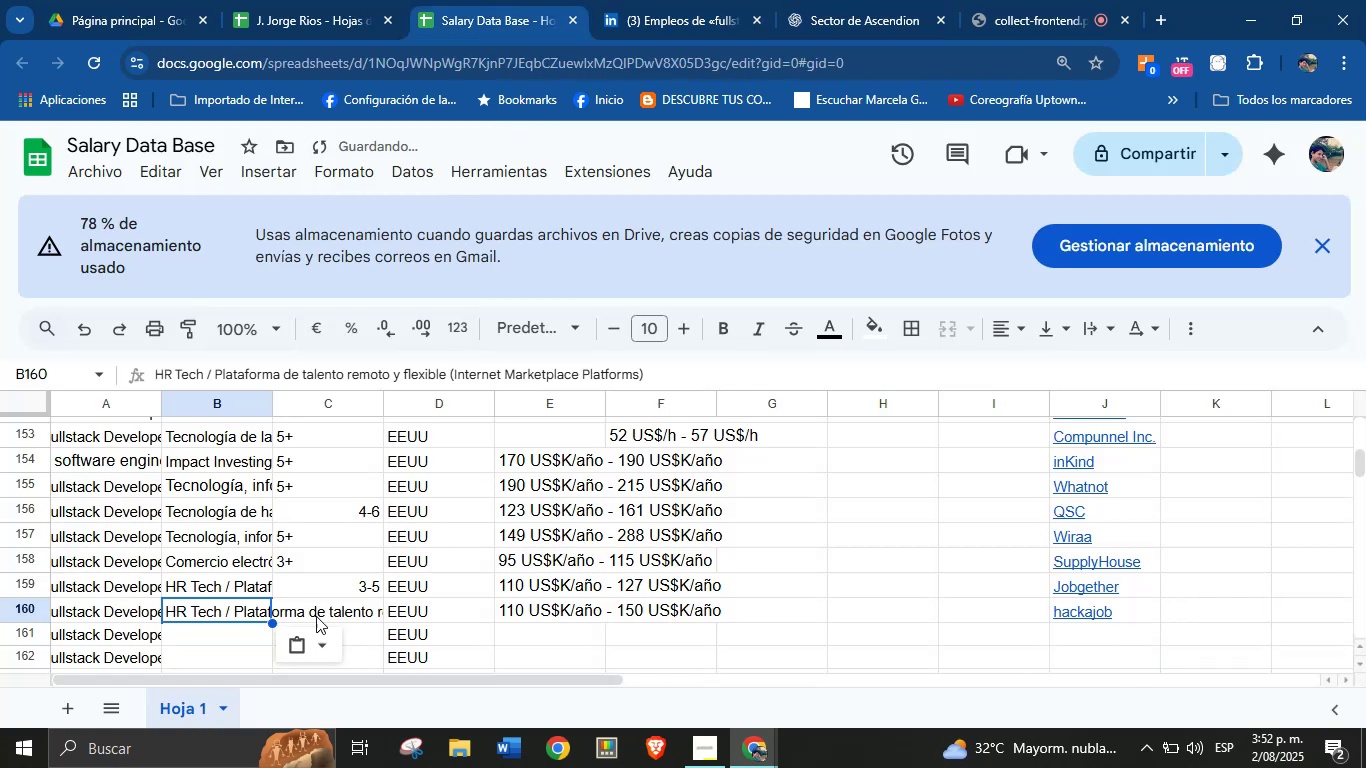 
key(Control+V)
 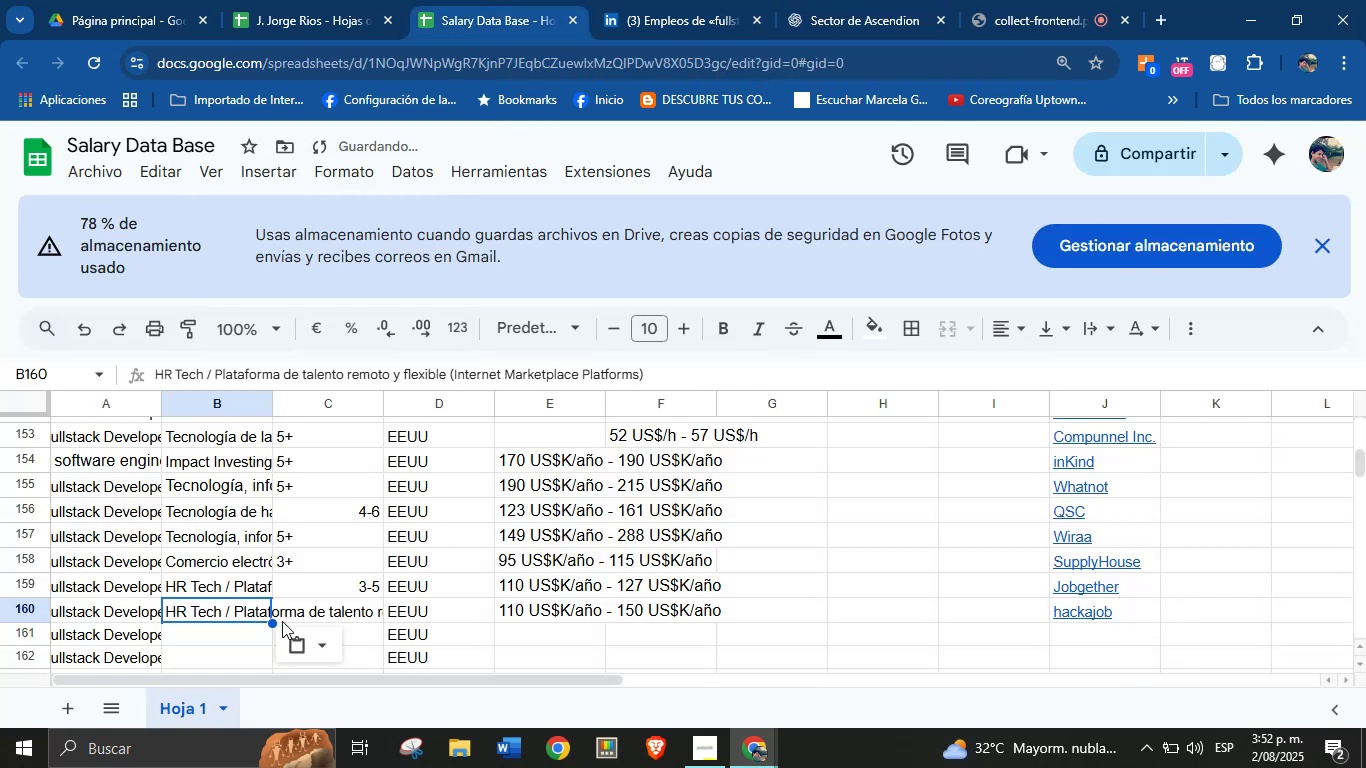 
left_click([299, 609])
 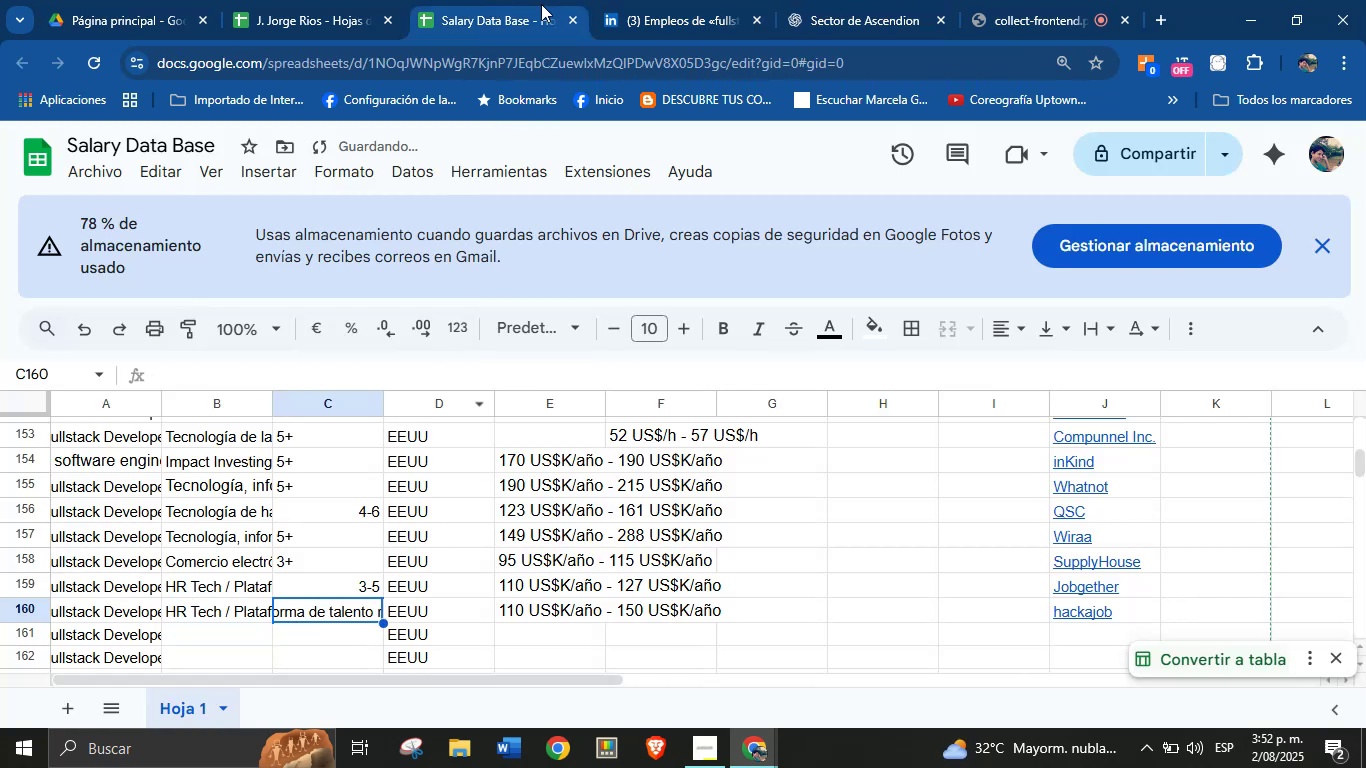 
left_click([653, 0])
 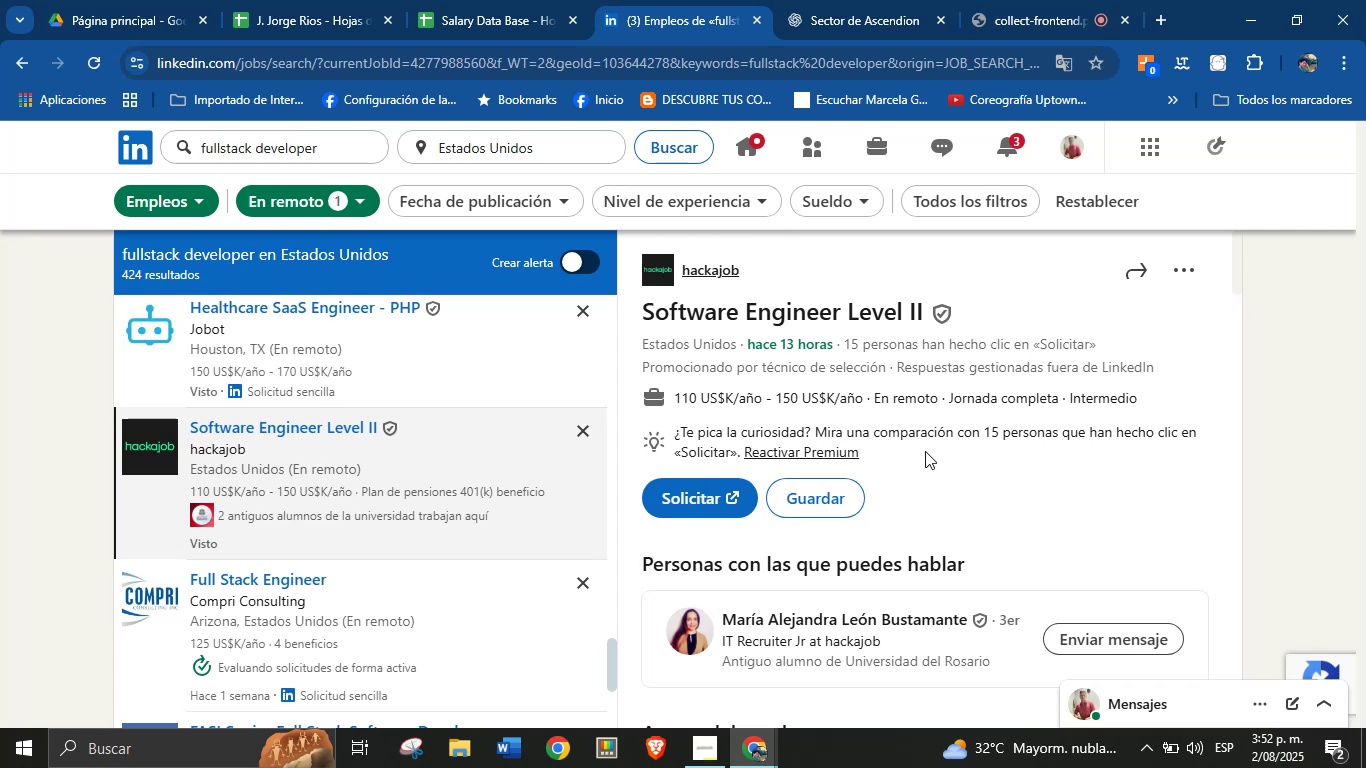 
scroll: coordinate [874, 491], scroll_direction: down, amount: 7.0
 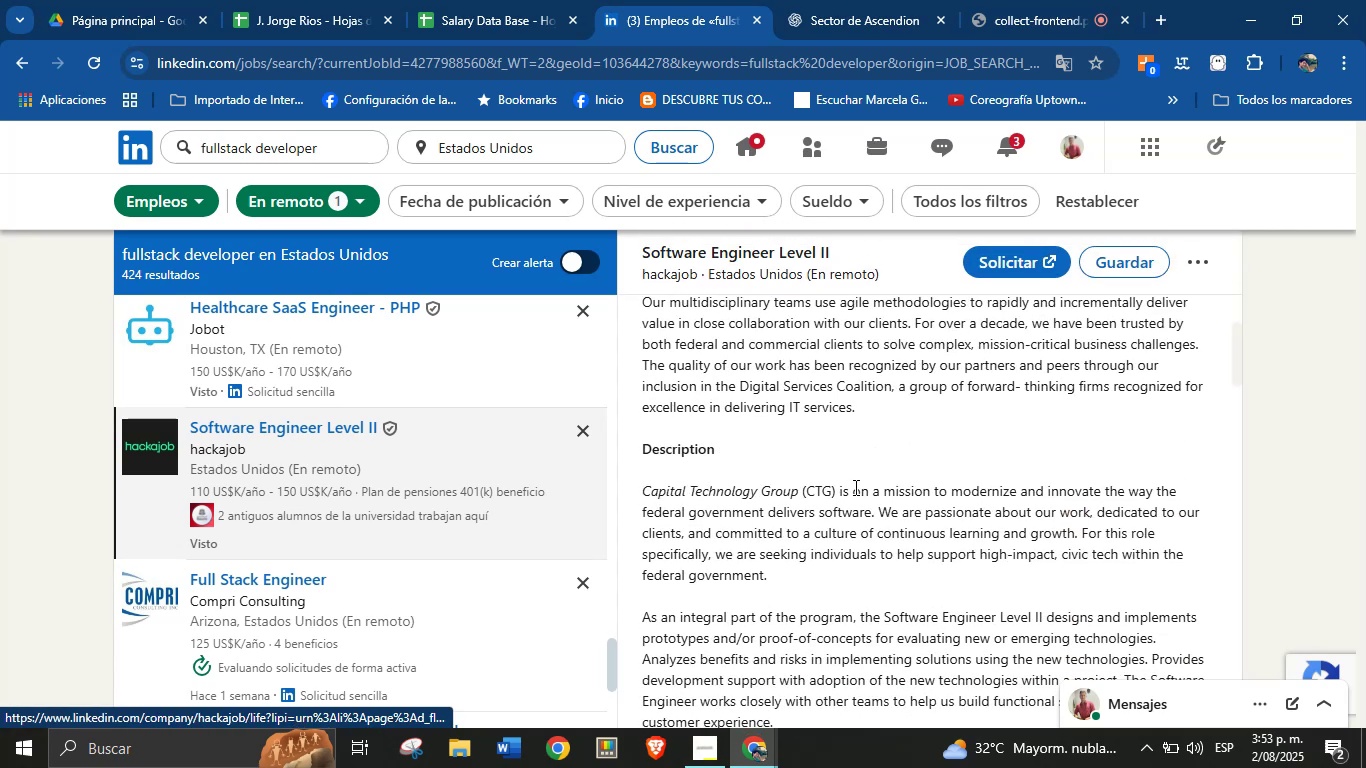 
left_click([852, 485])
 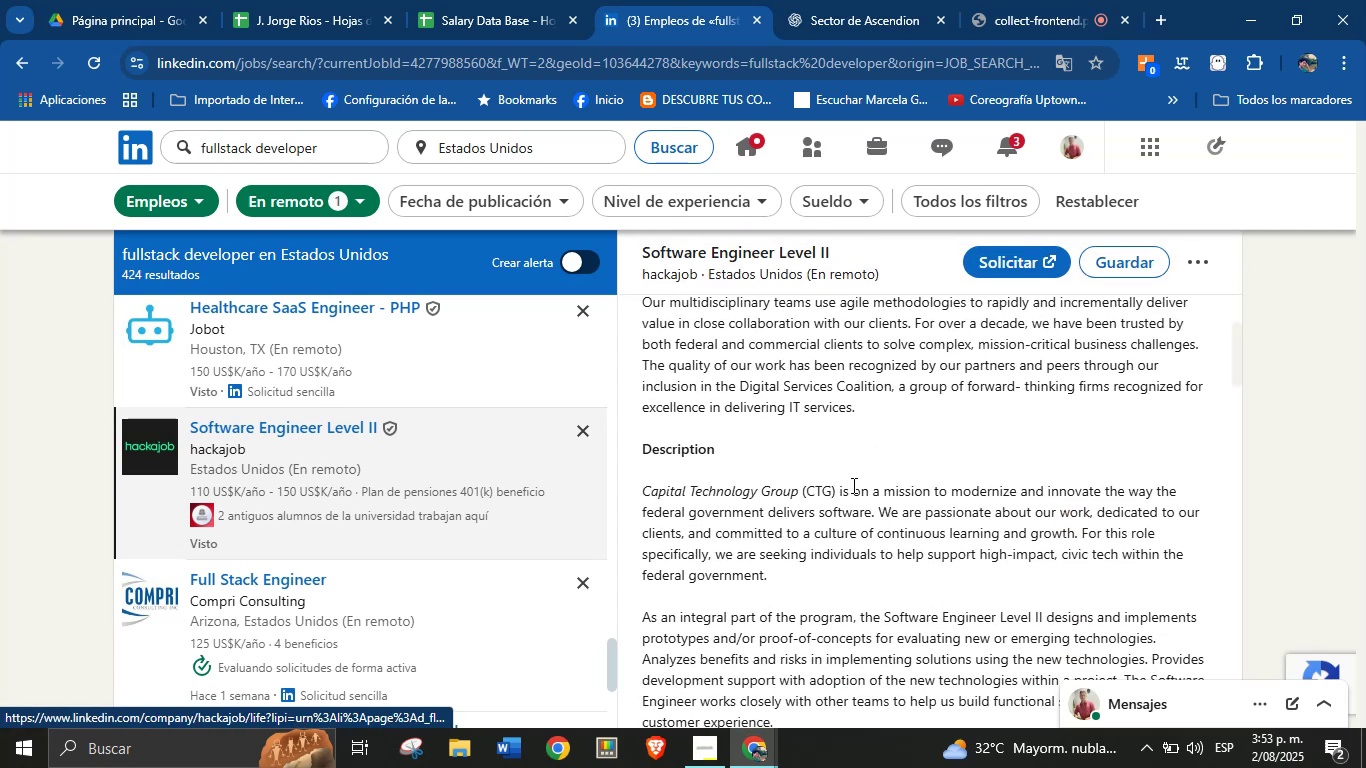 
scroll: coordinate [851, 486], scroll_direction: down, amount: 8.0
 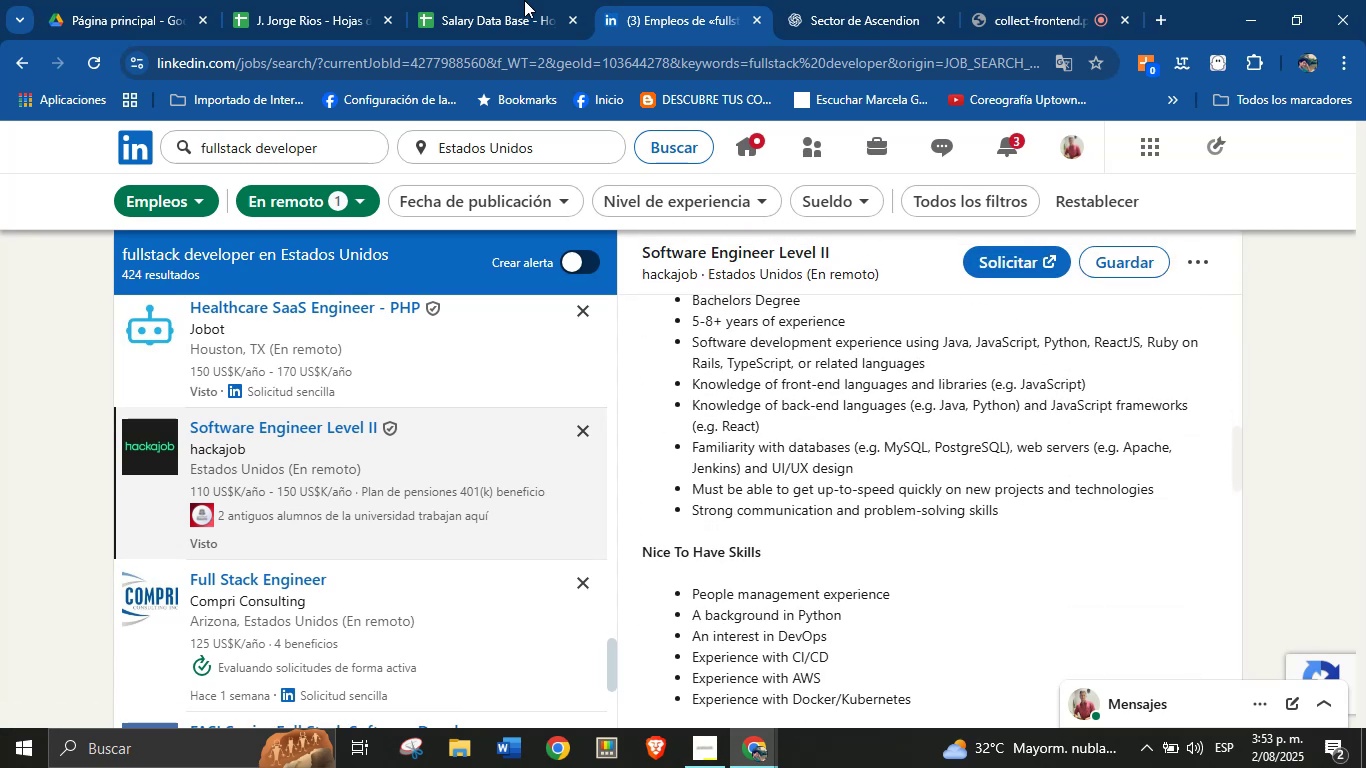 
left_click([493, 0])
 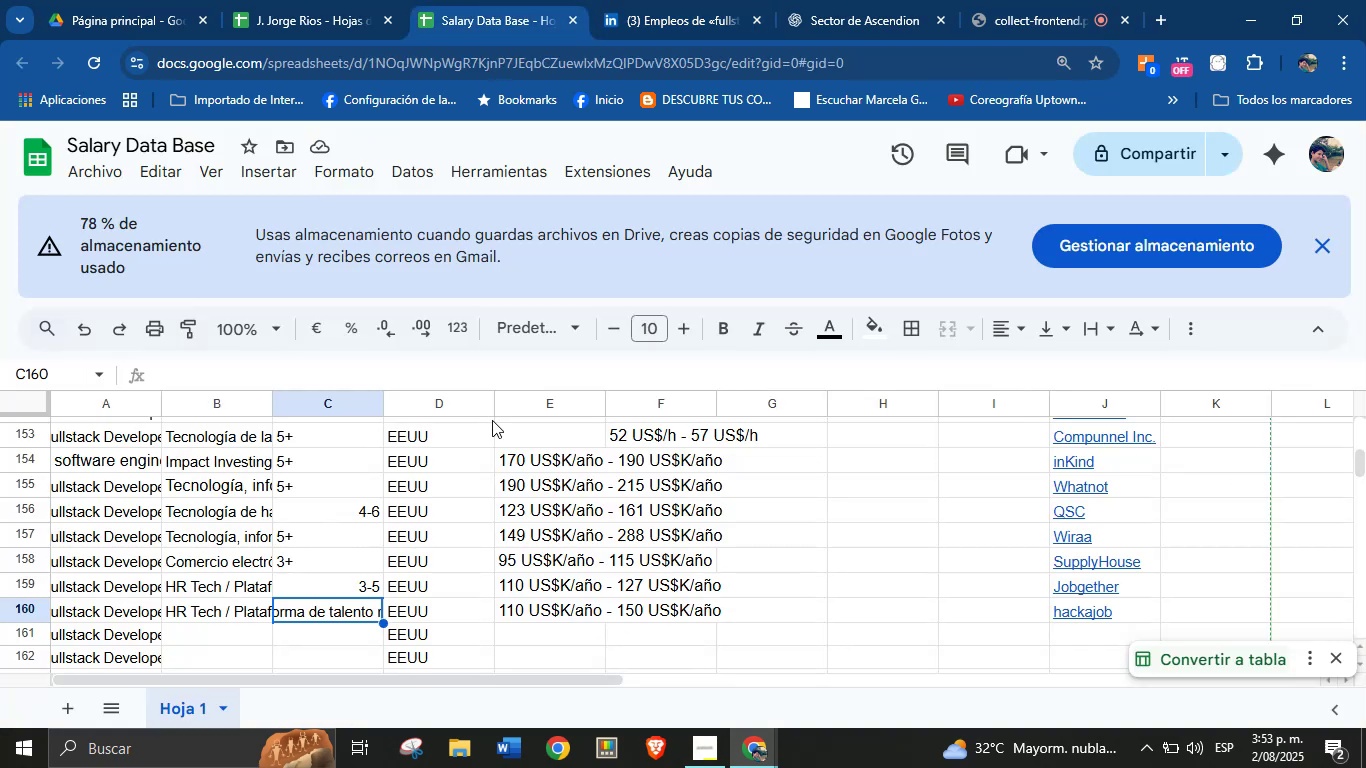 
key(5)
 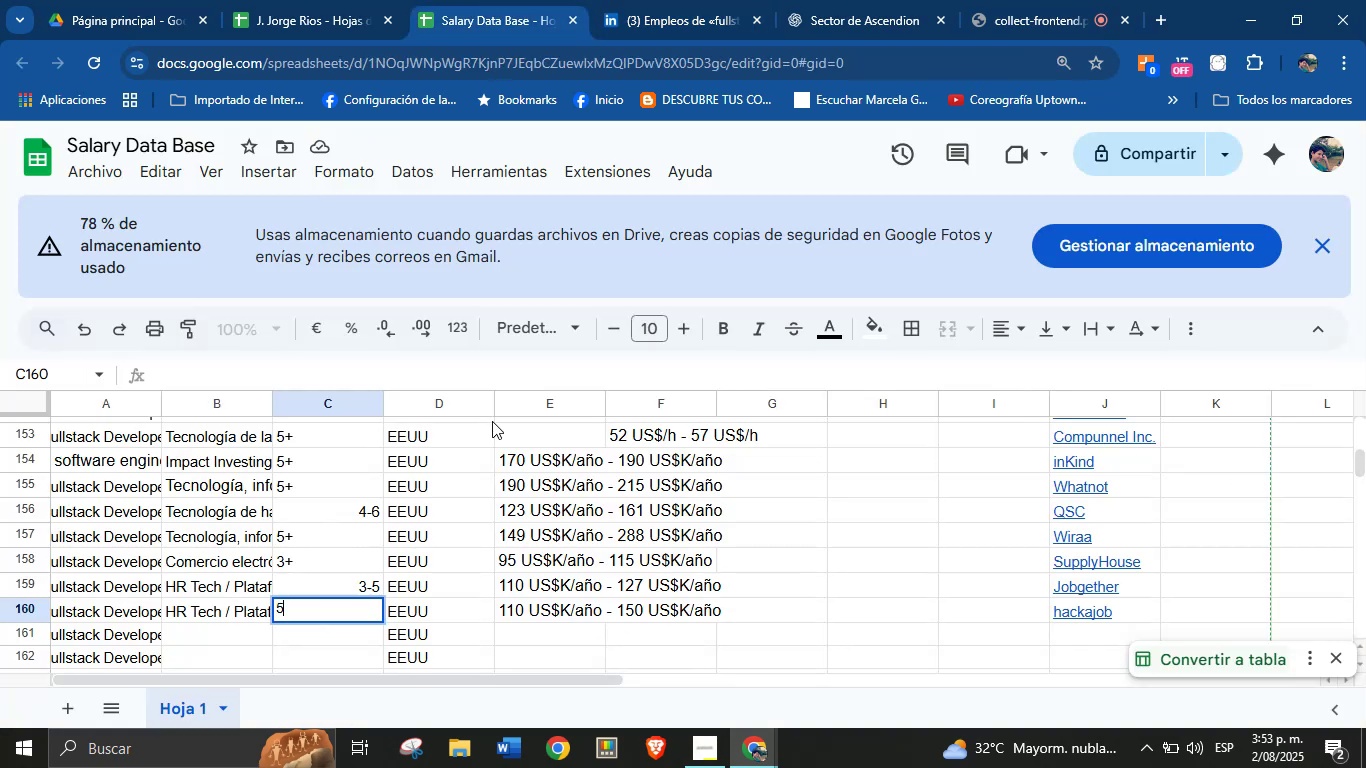 
key(Minus)
 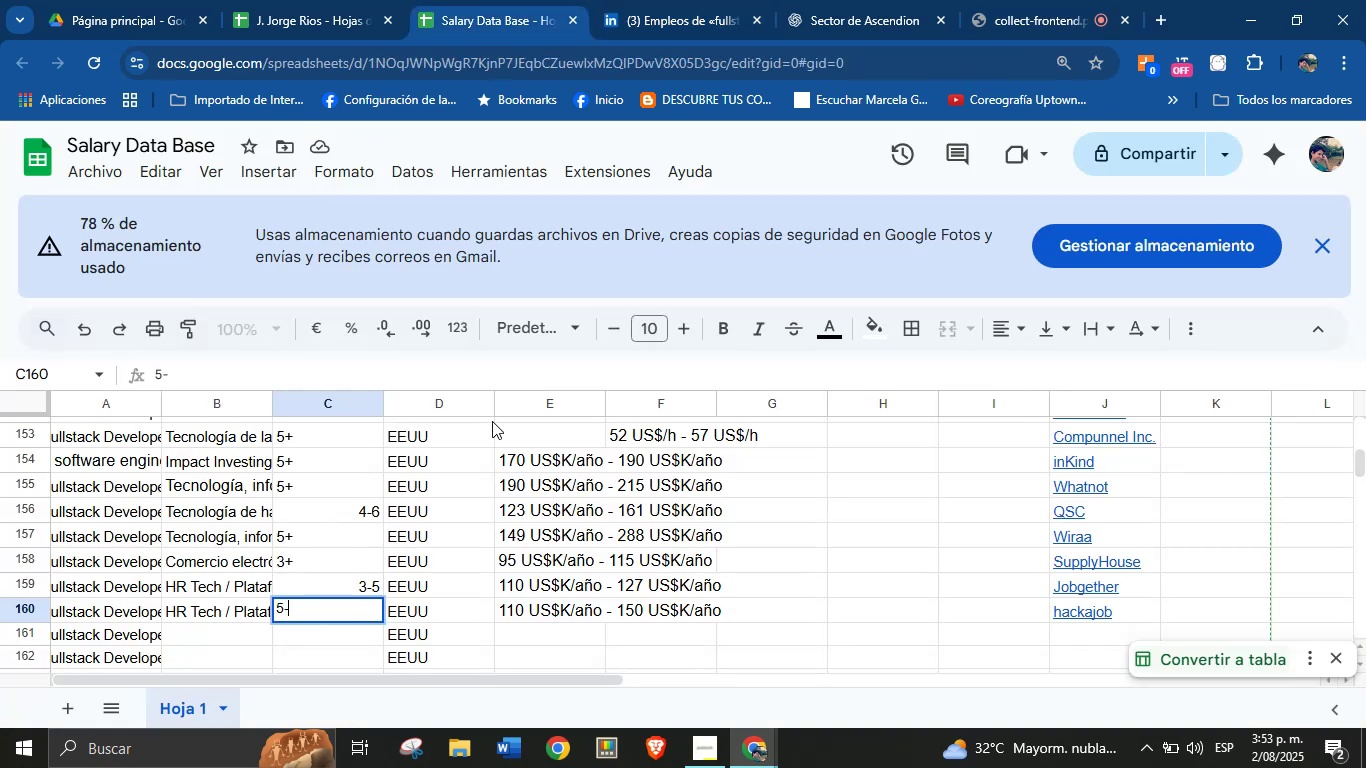 
key(8)
 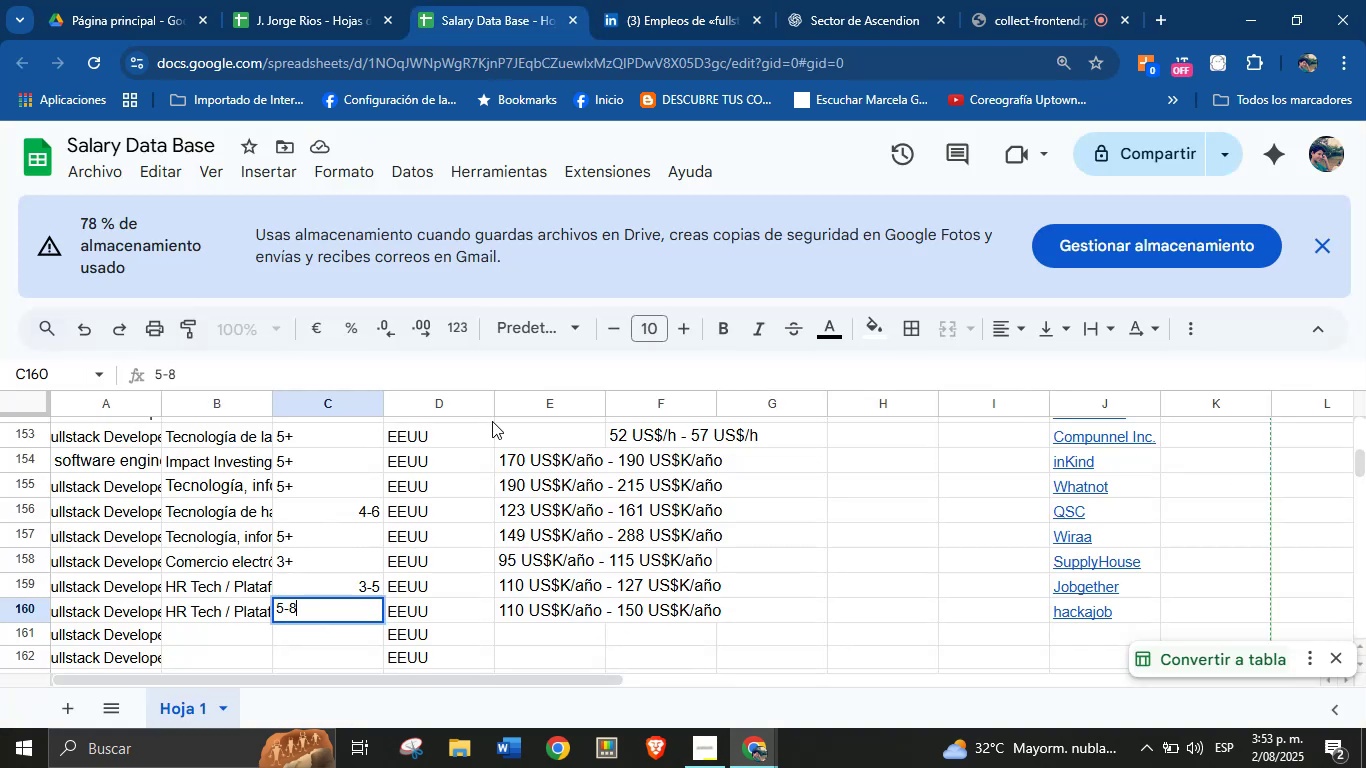 
key(Enter)
 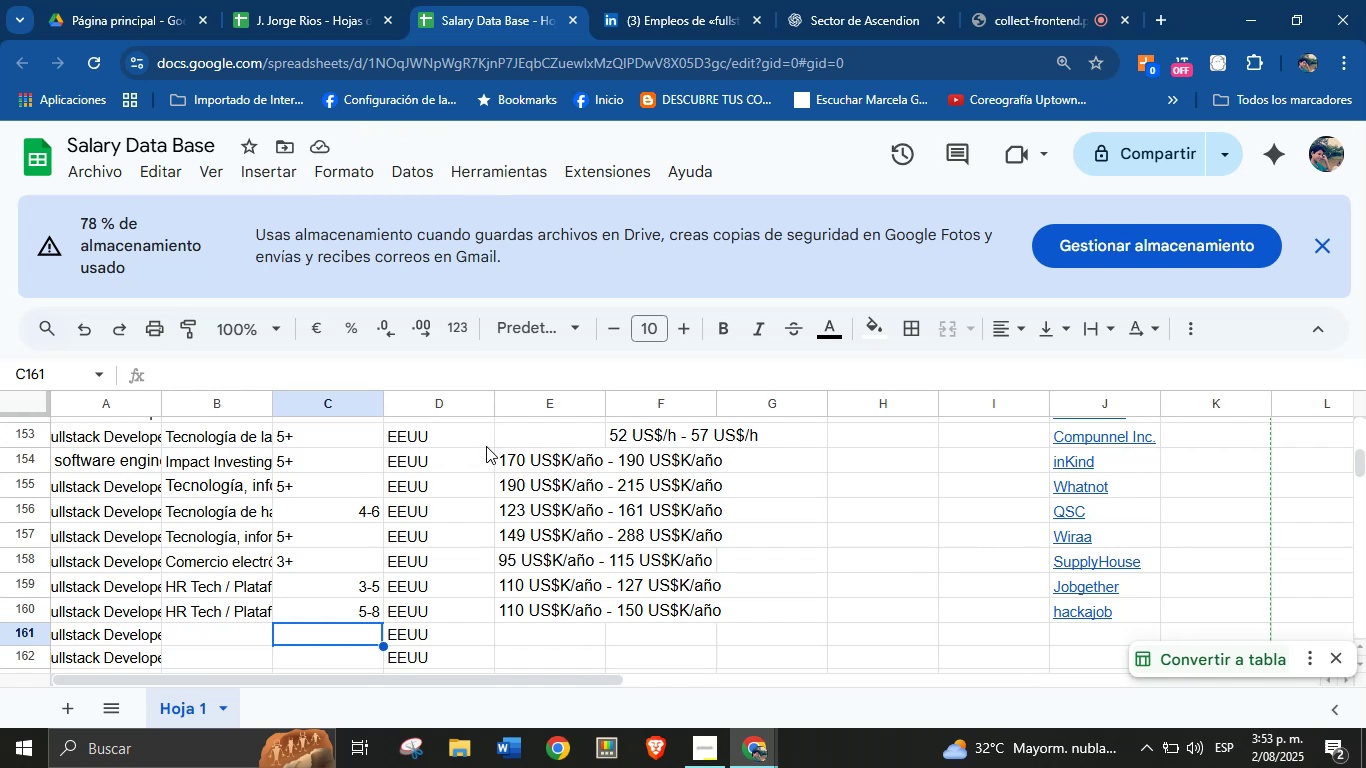 
wait(15.99)
 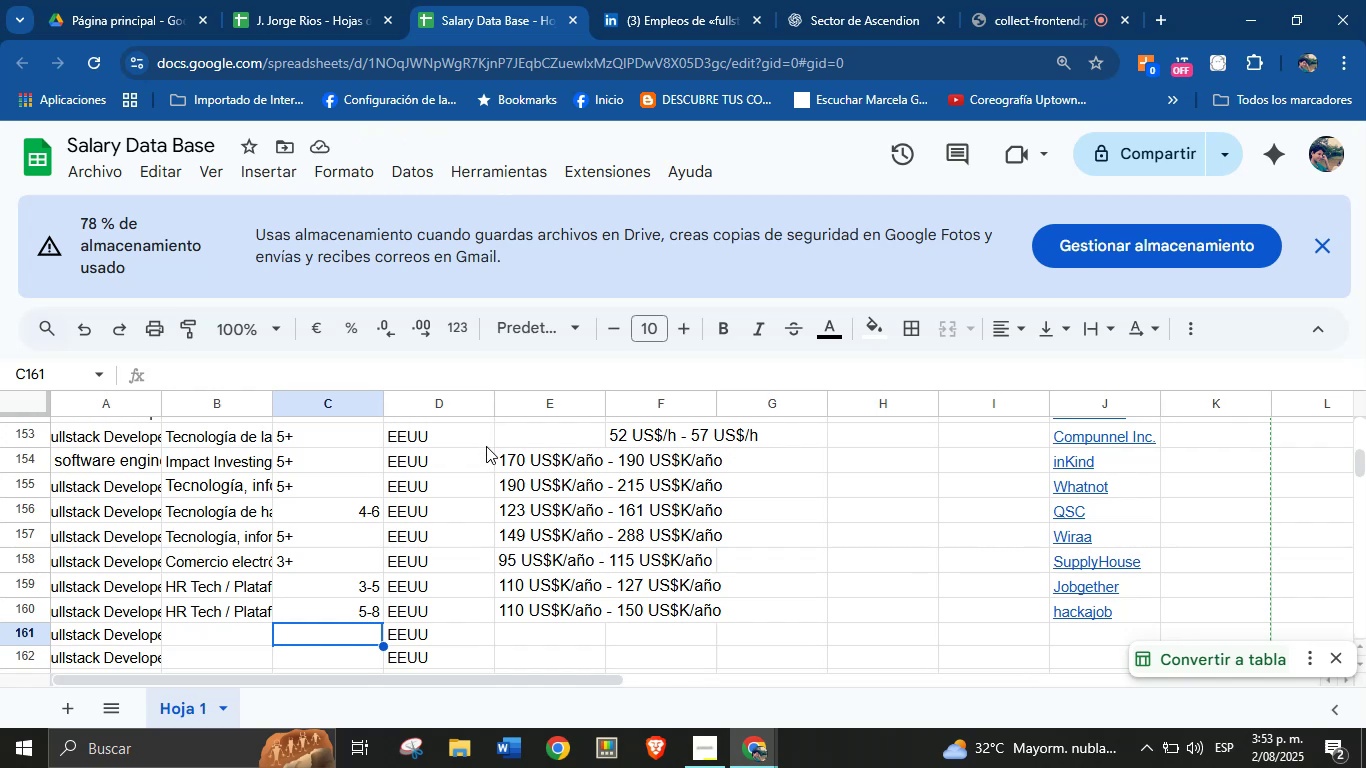 
scroll: coordinate [486, 446], scroll_direction: down, amount: 1.0
 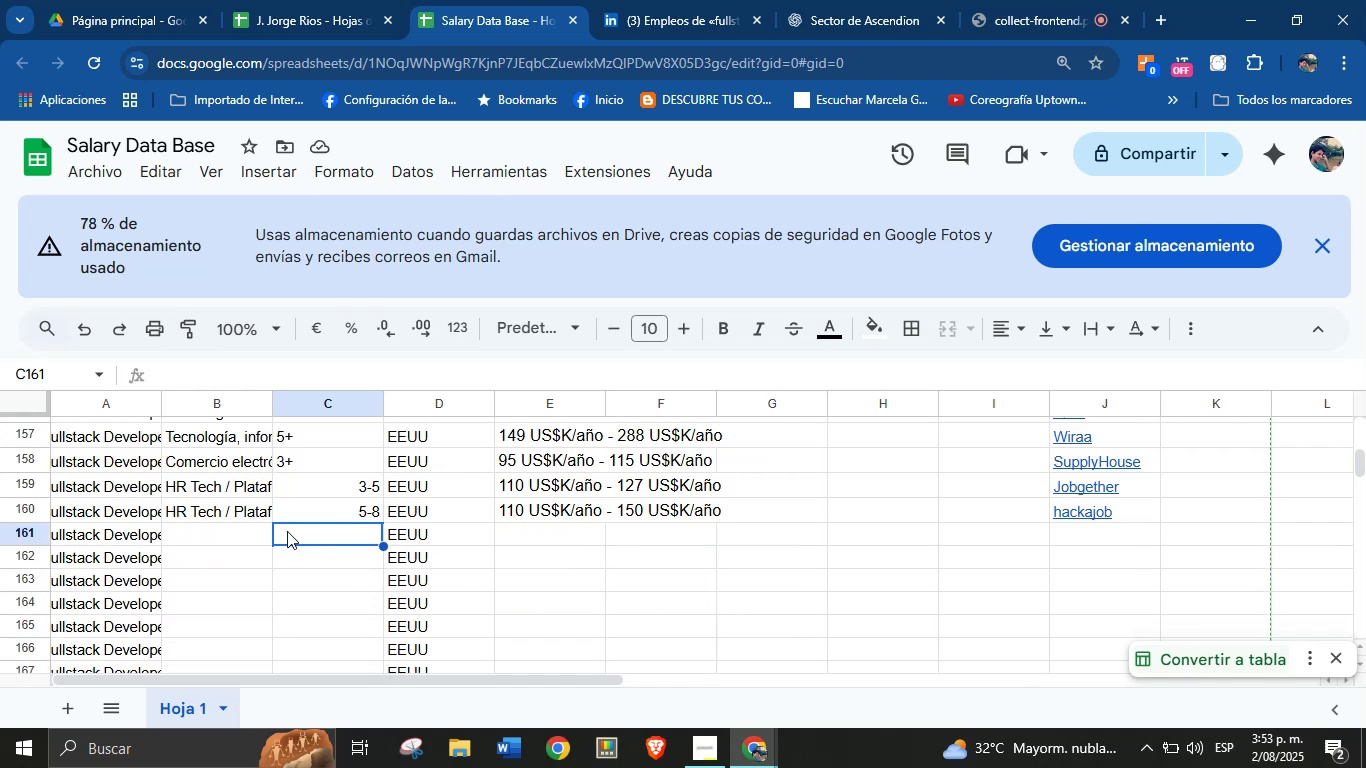 
left_click([240, 540])
 